 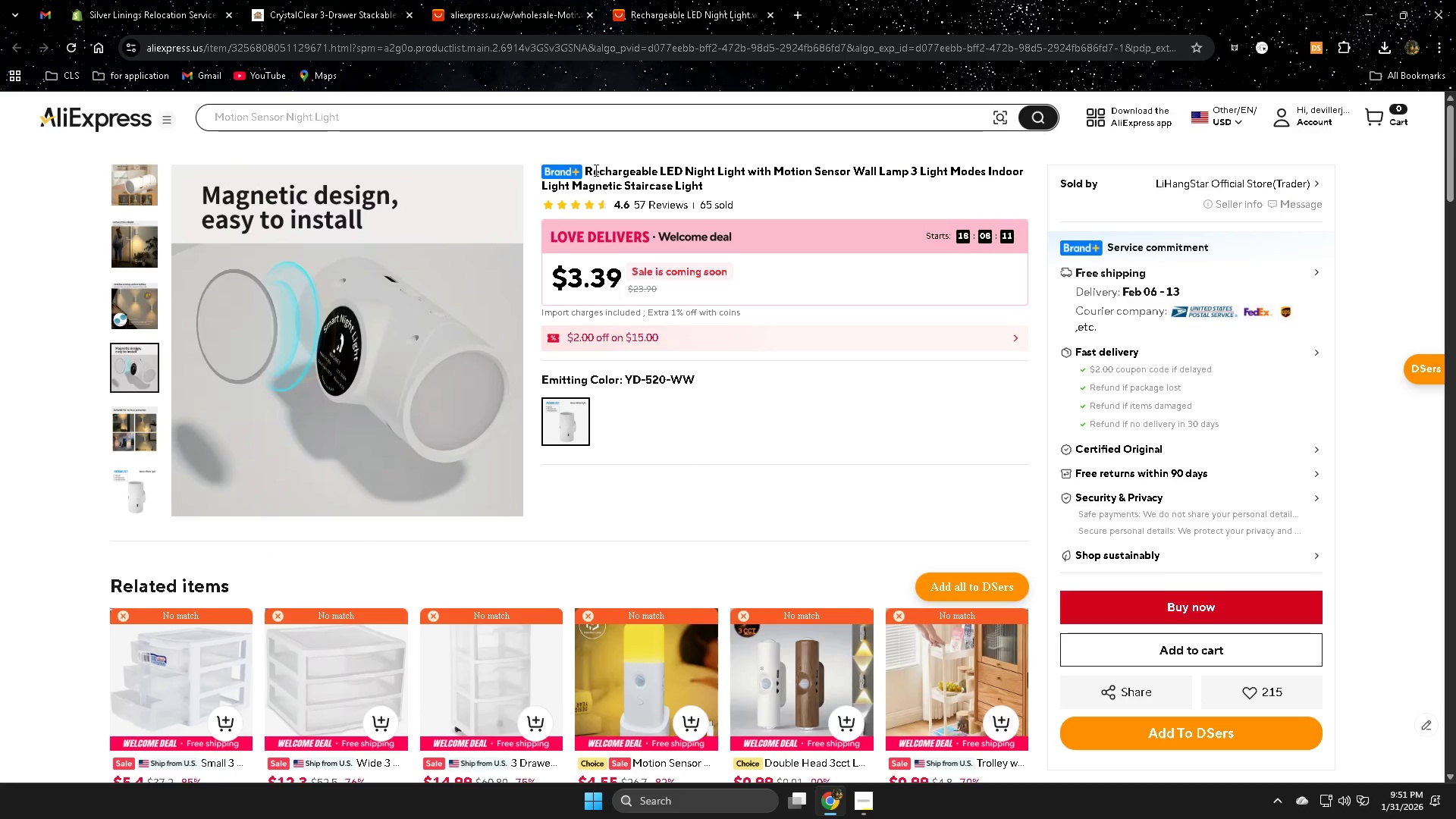 
left_click_drag(start_coordinate=[585, 170], to_coordinate=[712, 192])
 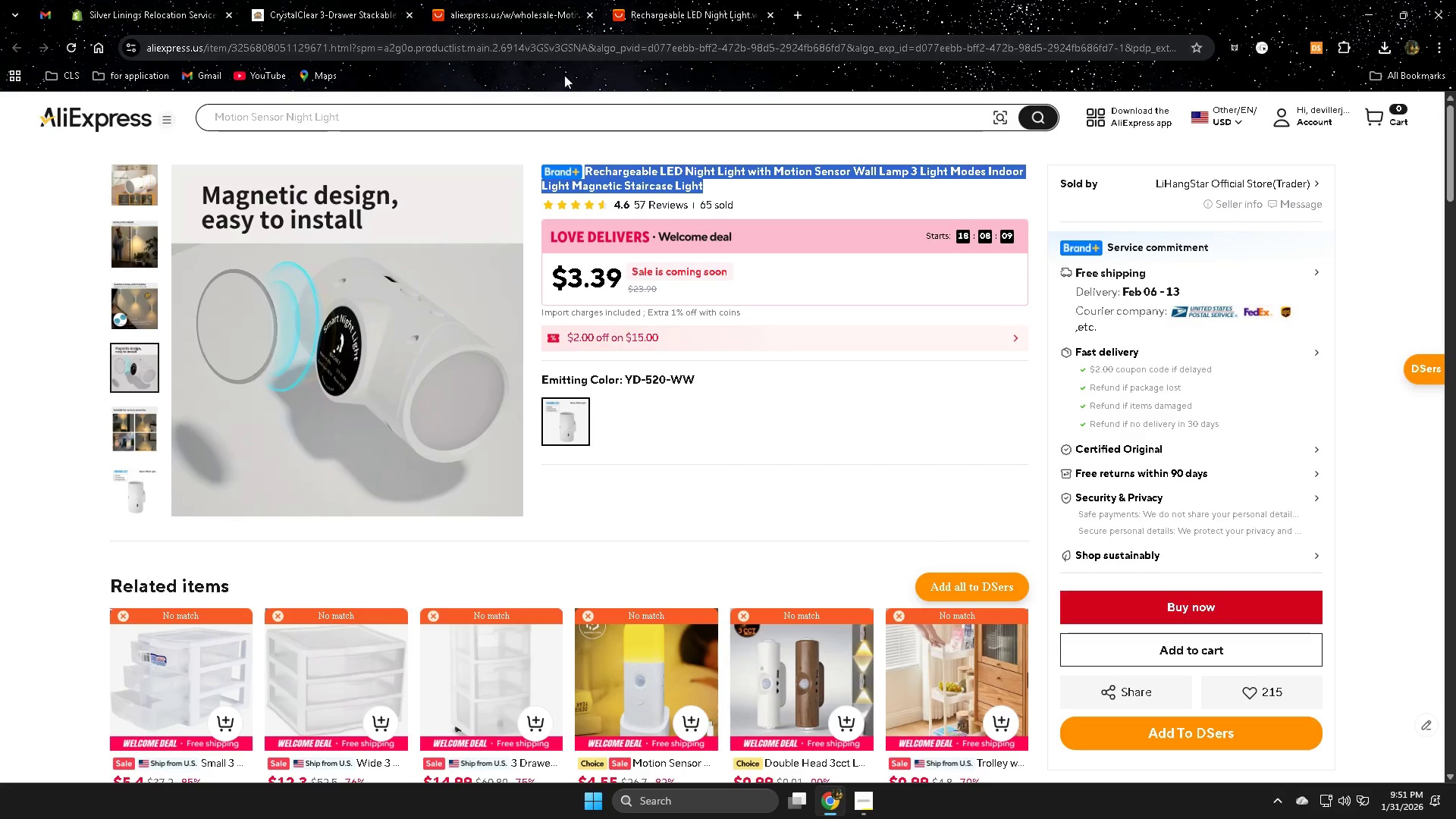 
key(Control+ControlLeft)
 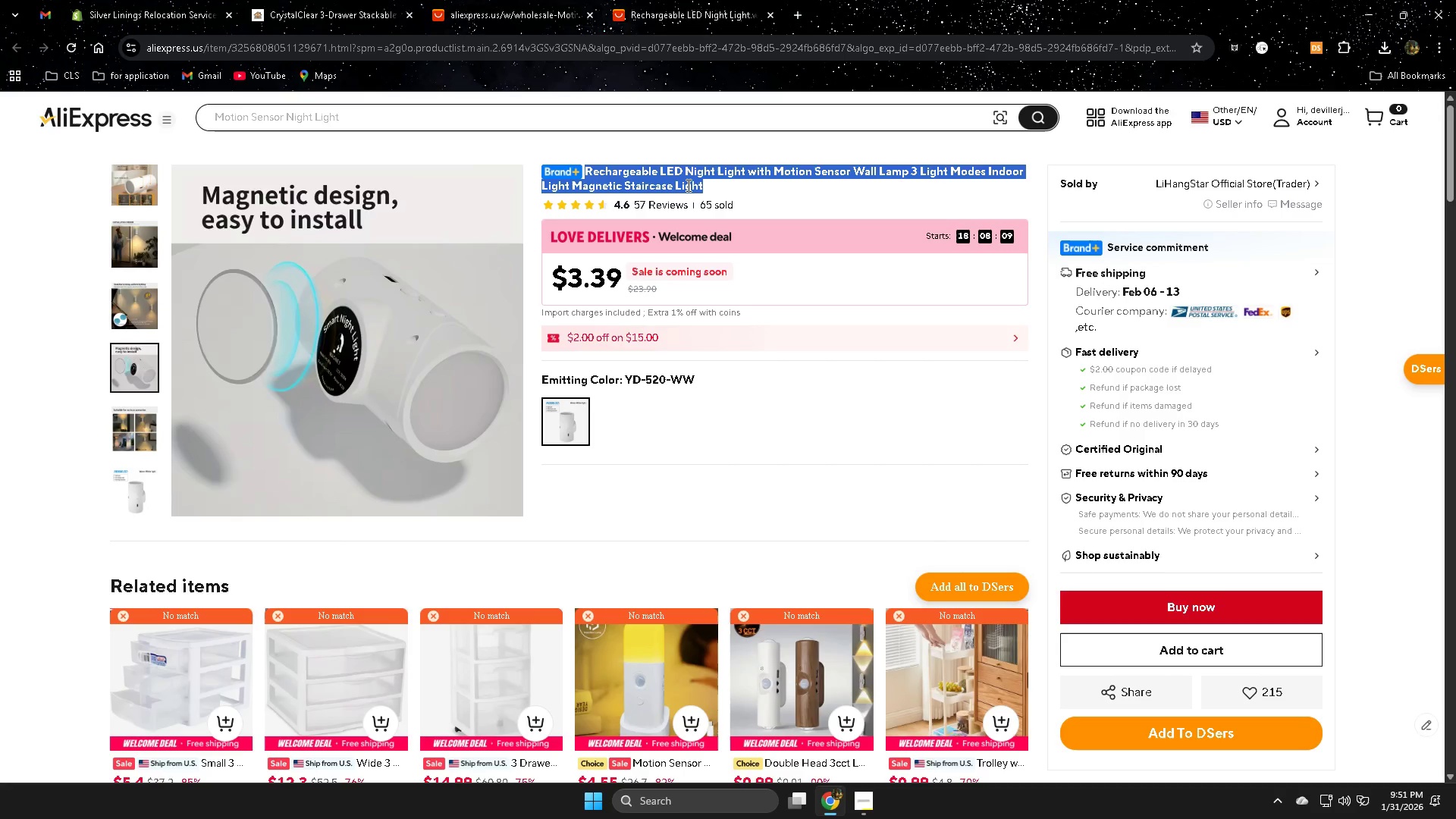 
key(Control+C)
 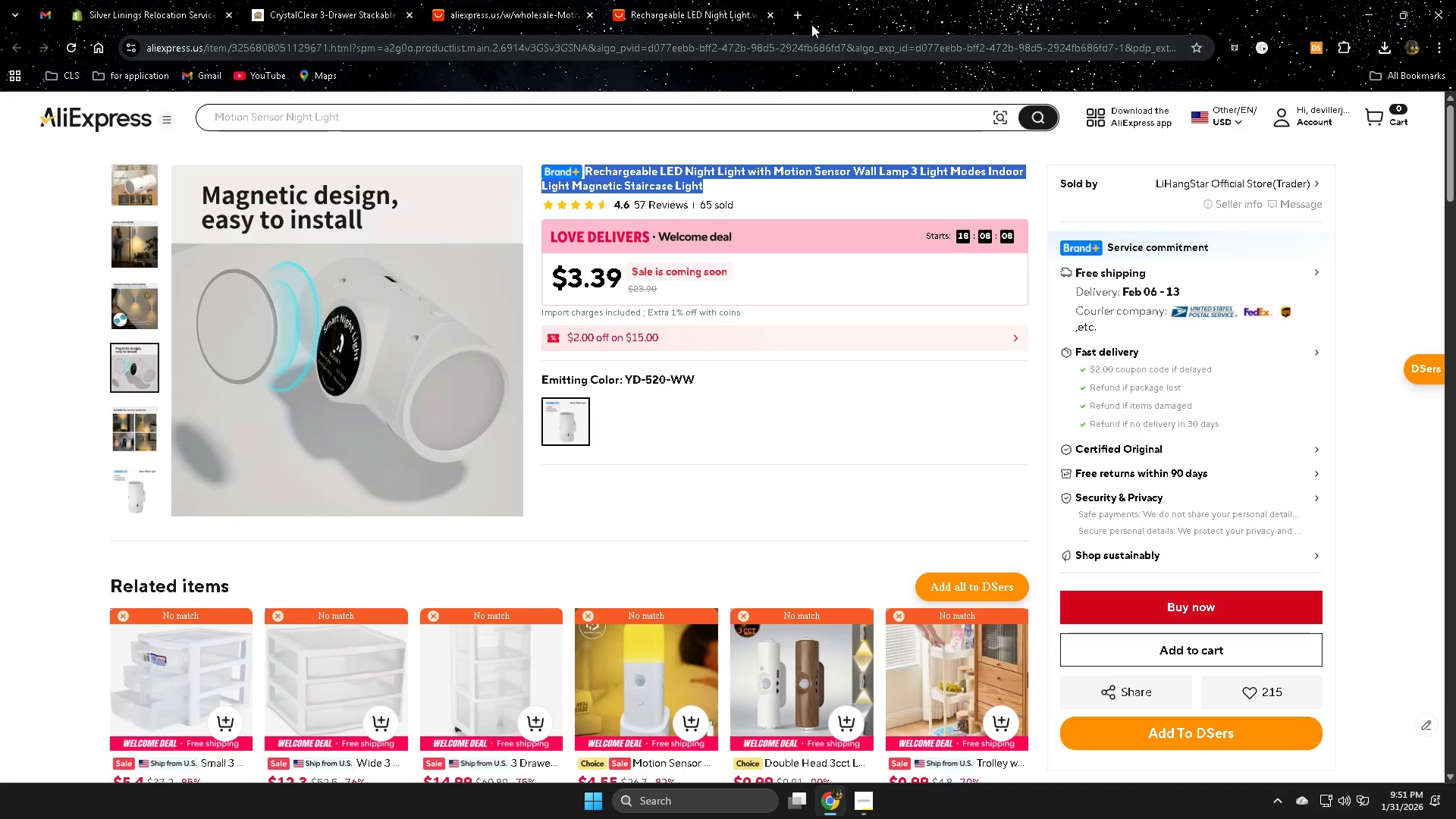 
left_click([803, 14])
 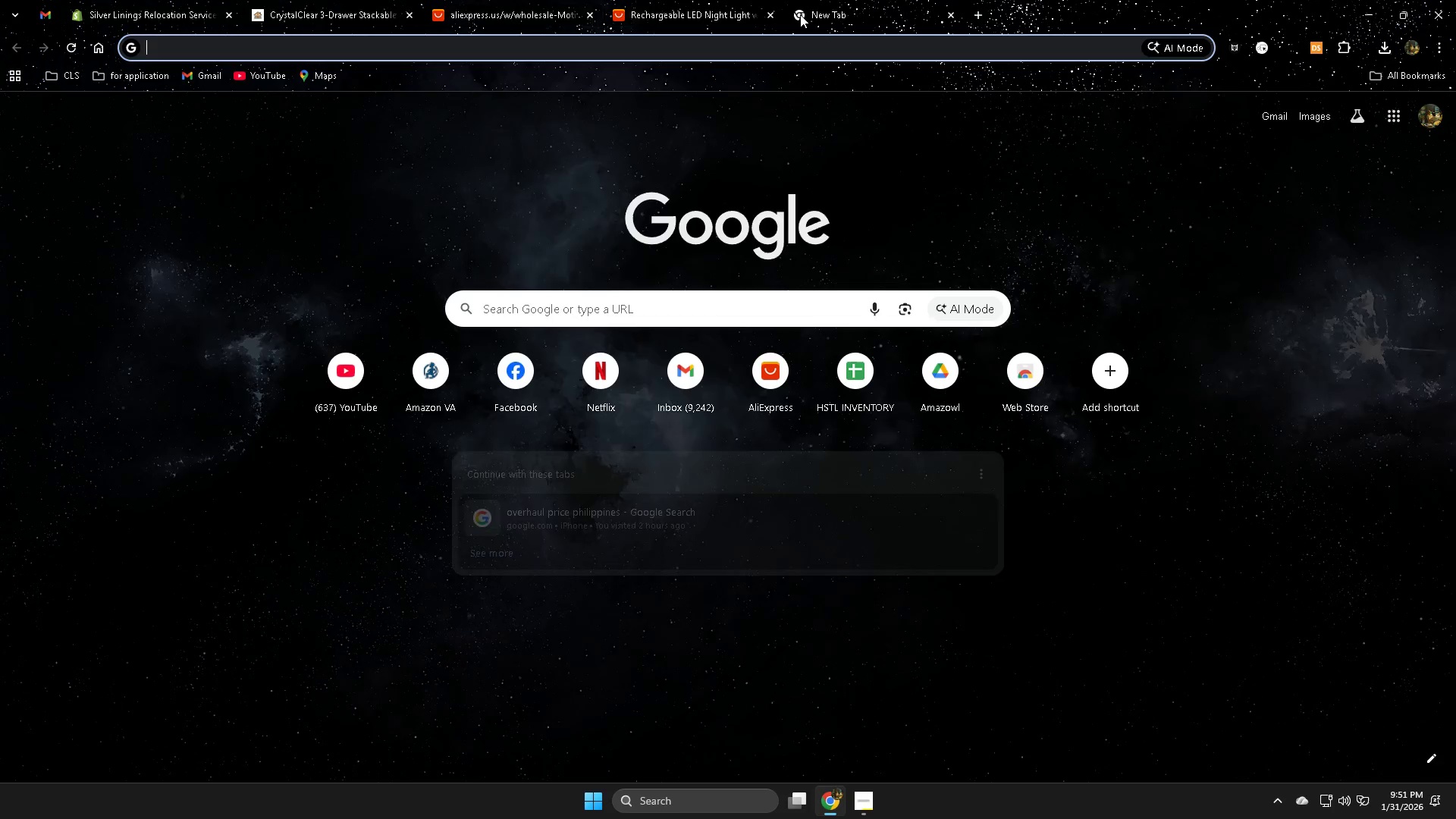 
type(cha)
 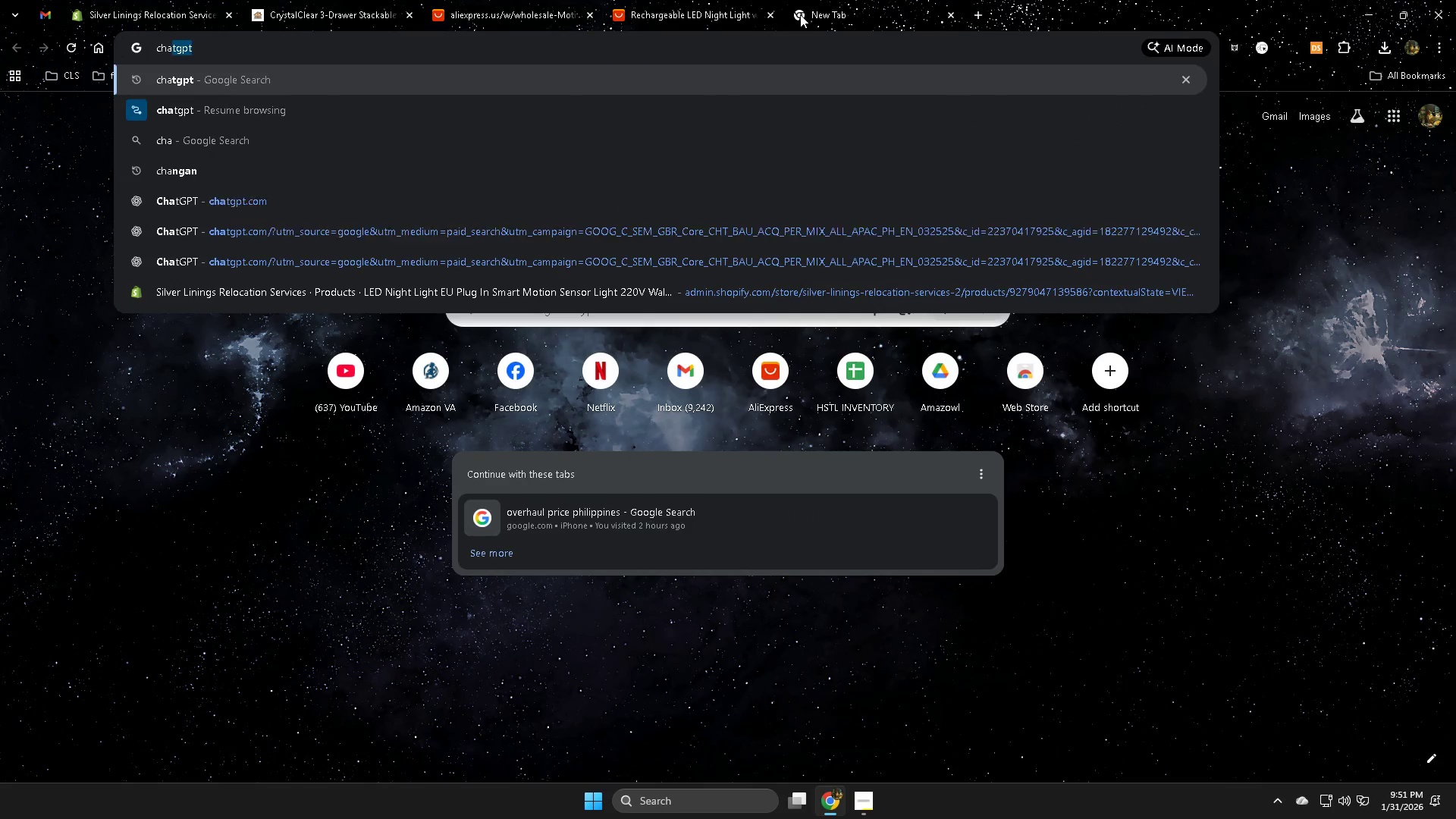 
key(Enter)
 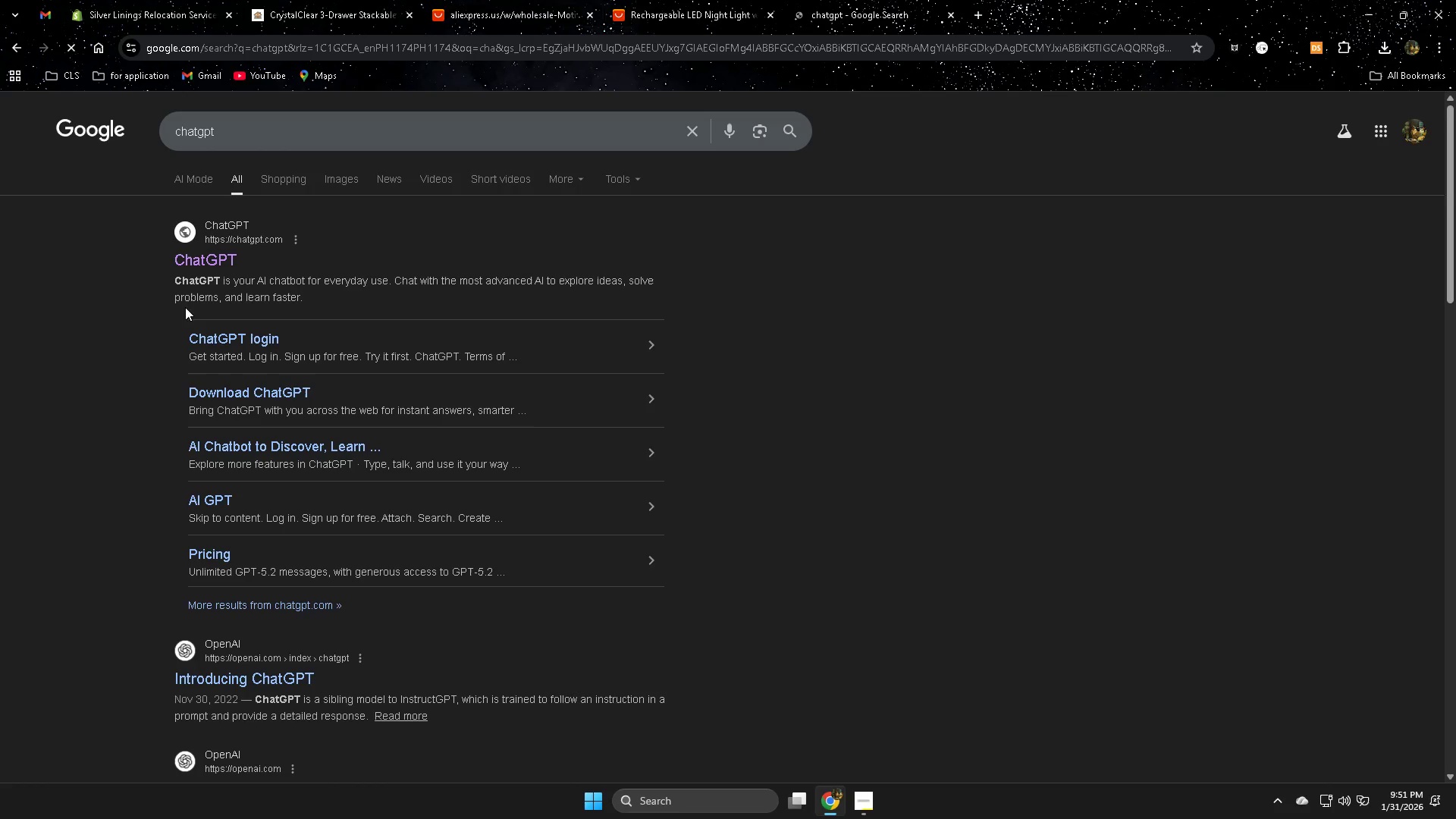 
left_click([202, 260])
 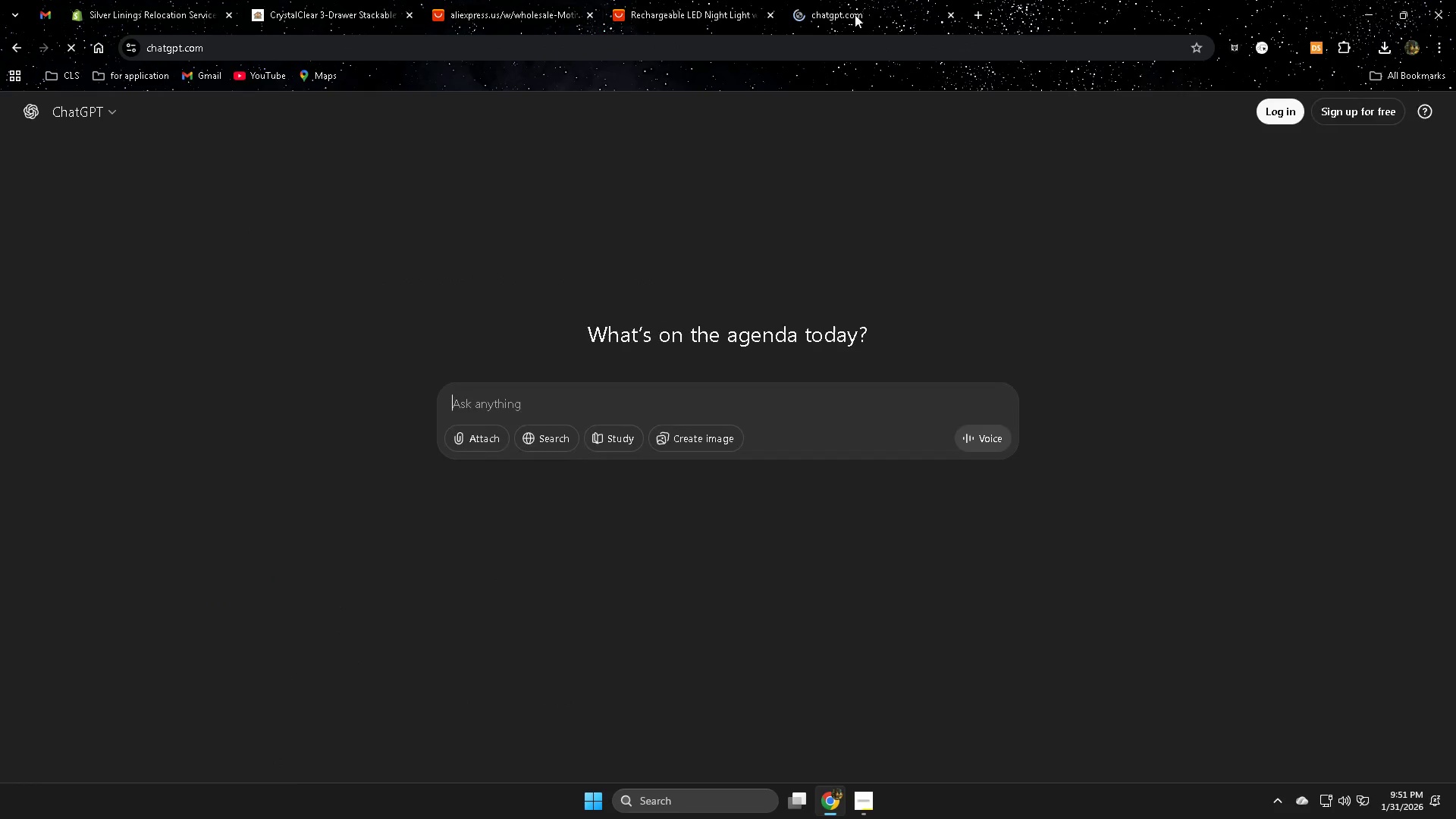 
right_click([833, 3])
 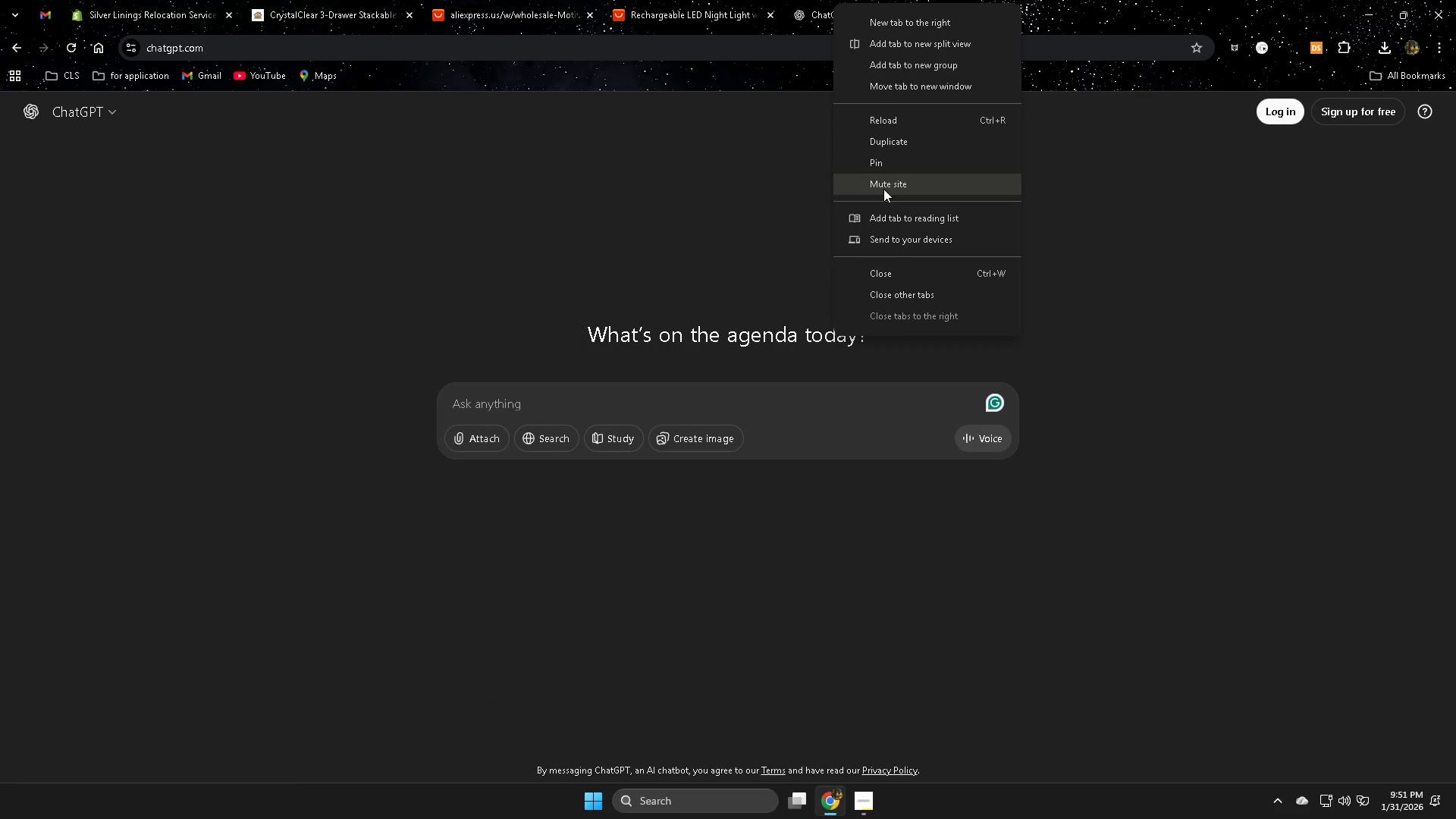 
left_click([883, 169])
 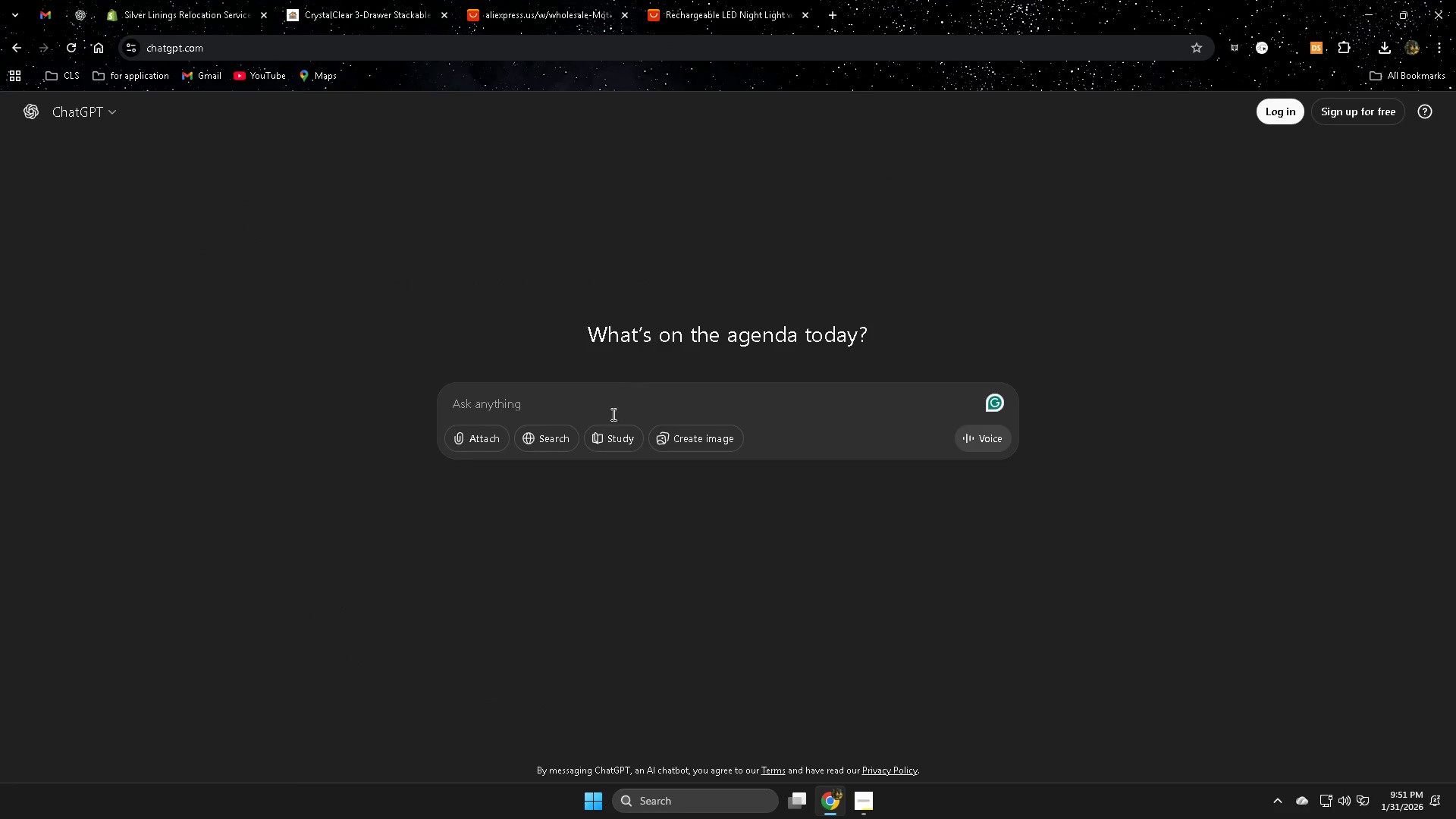 
left_click([604, 406])
 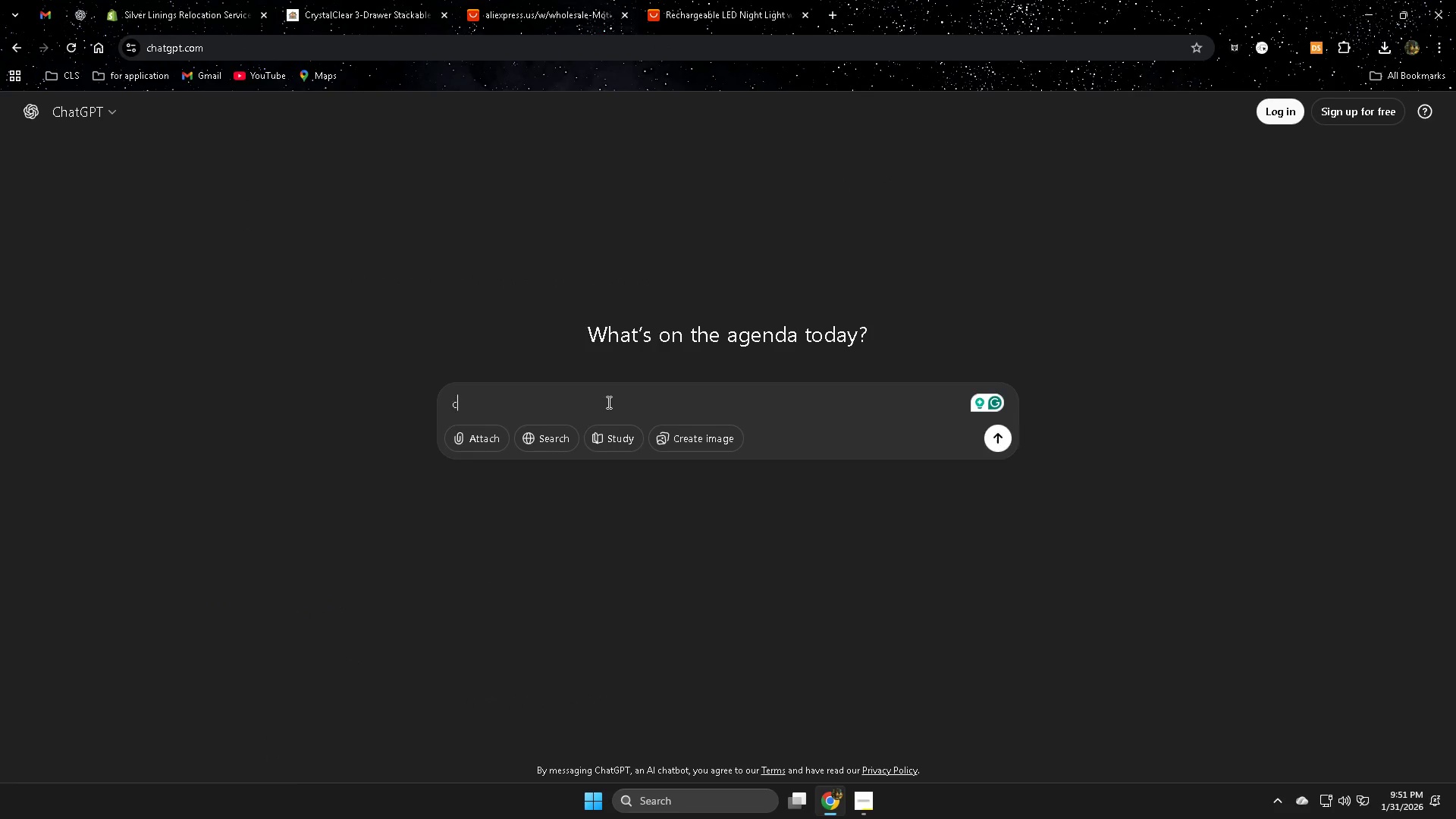 
type(can you ,ma)
key(Backspace)
key(Backspace)
type(ake more original til)
key(Backspace)
type(tle of this pri)
key(Backspace)
type(odcy)
key(Backspace)
key(Backspace)
type(uic)
key(Backspace)
key(Backspace)
type(ct)
 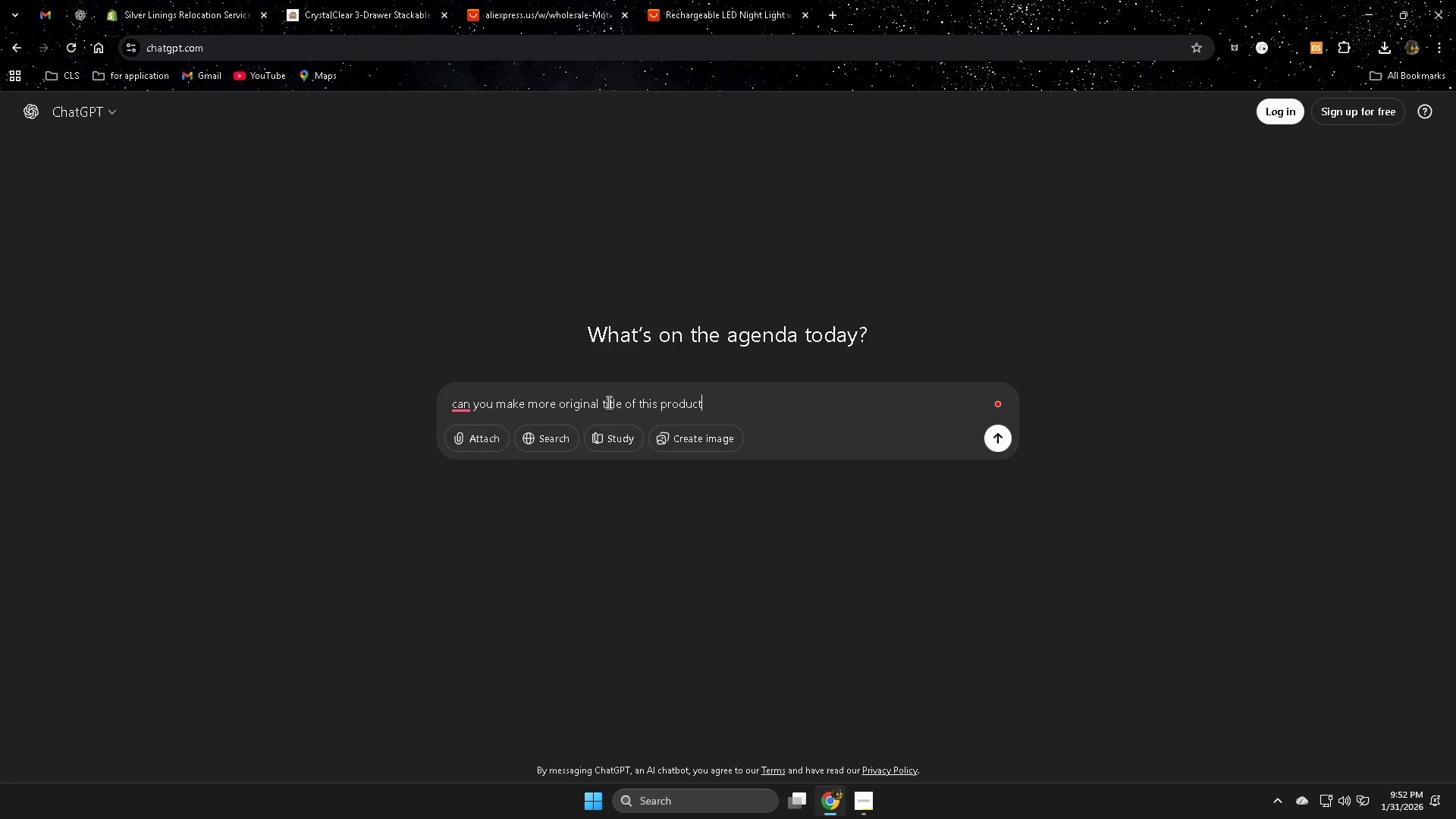 
key(Enter)
 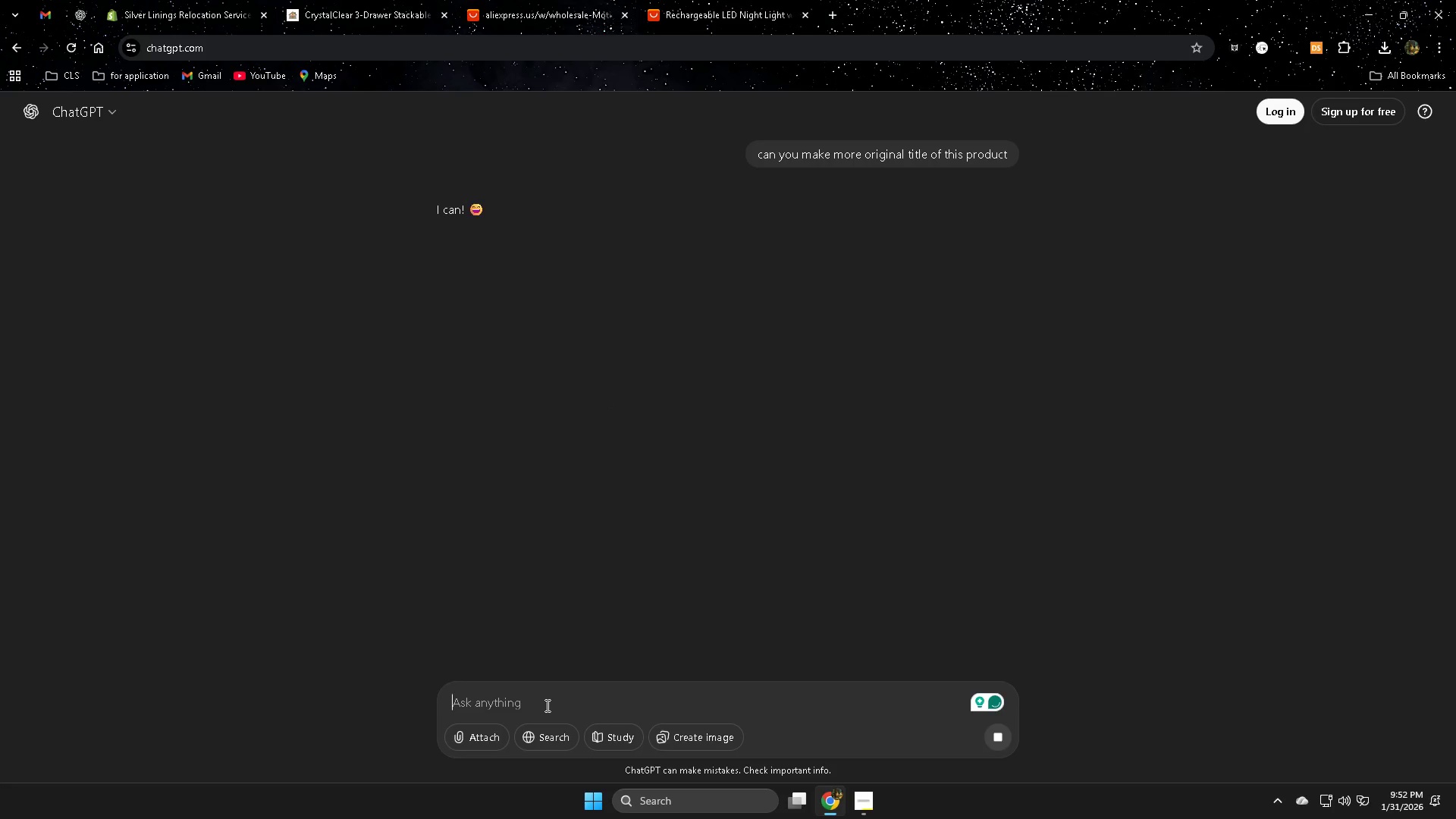 
left_click([546, 705])
 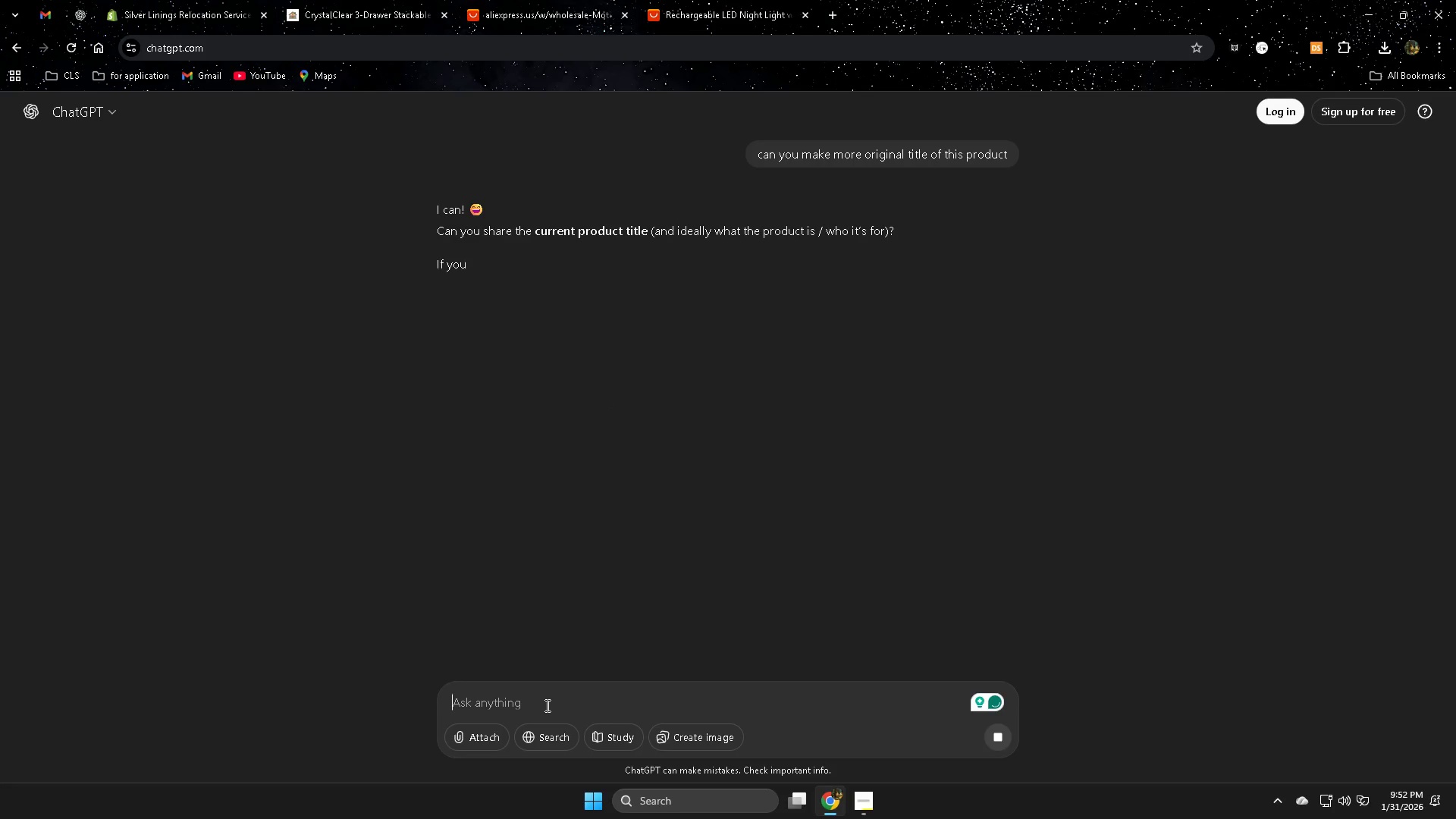 
key(Control+V)
 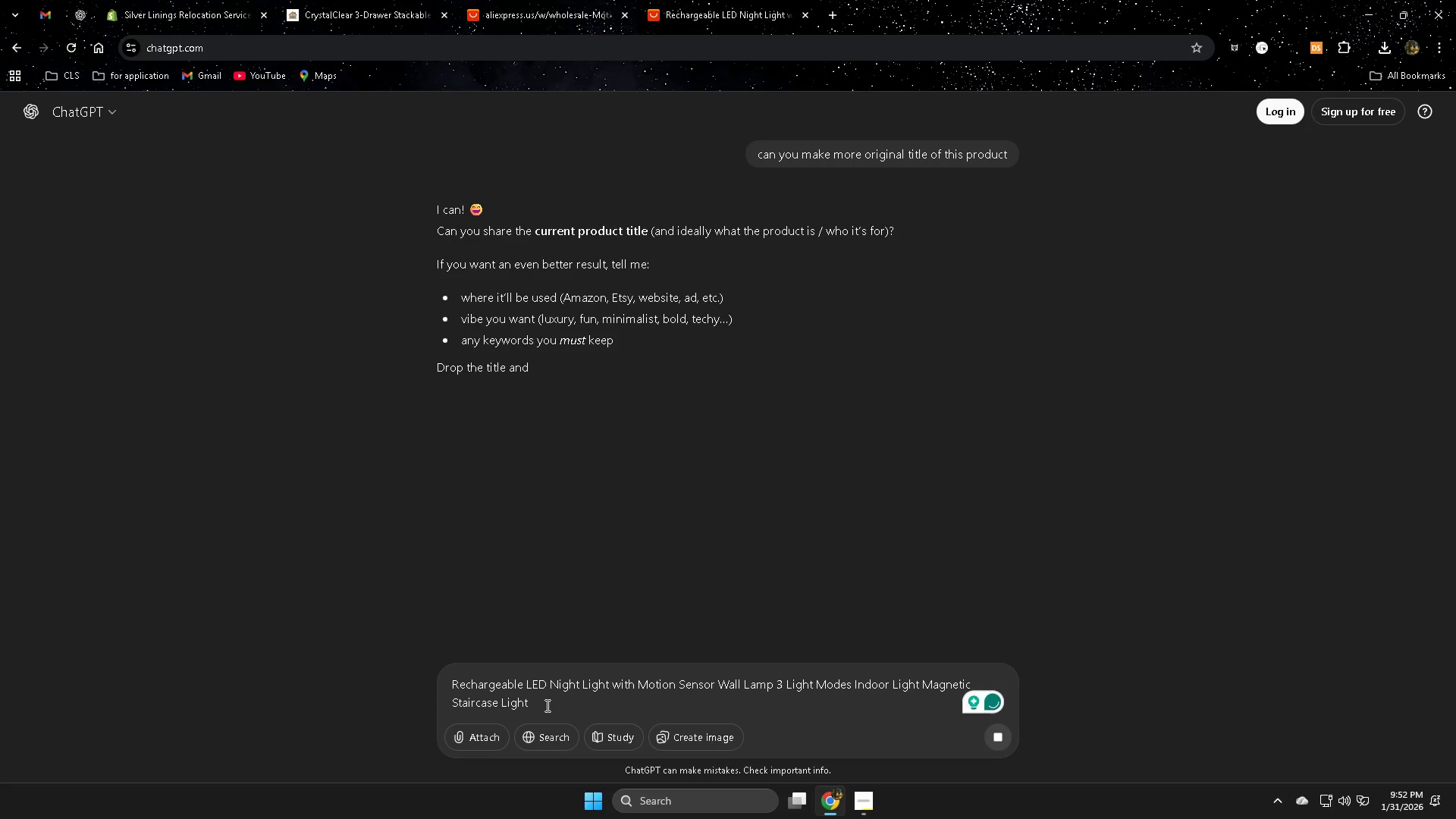 
key(Enter)
 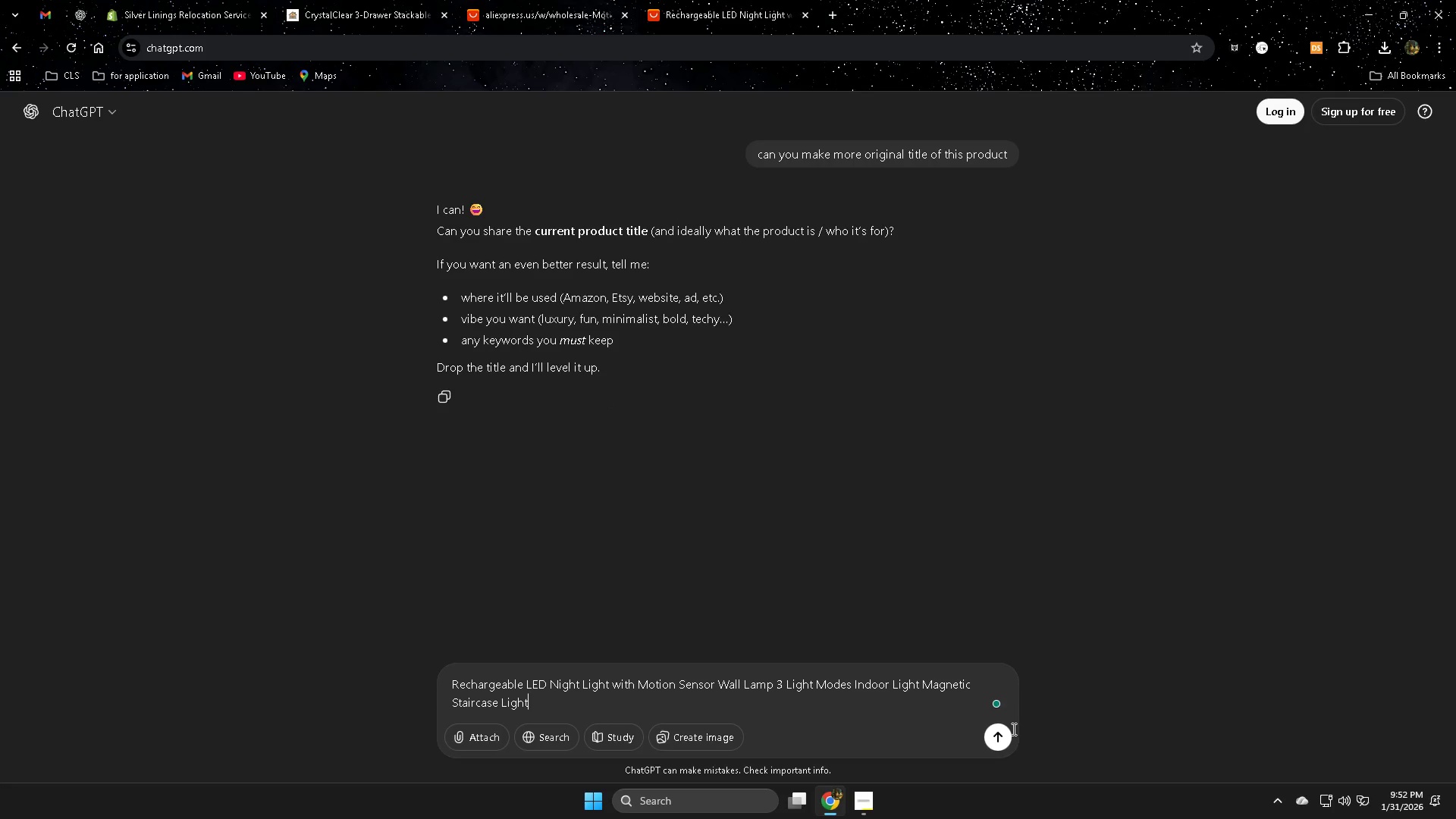 
left_click([993, 740])
 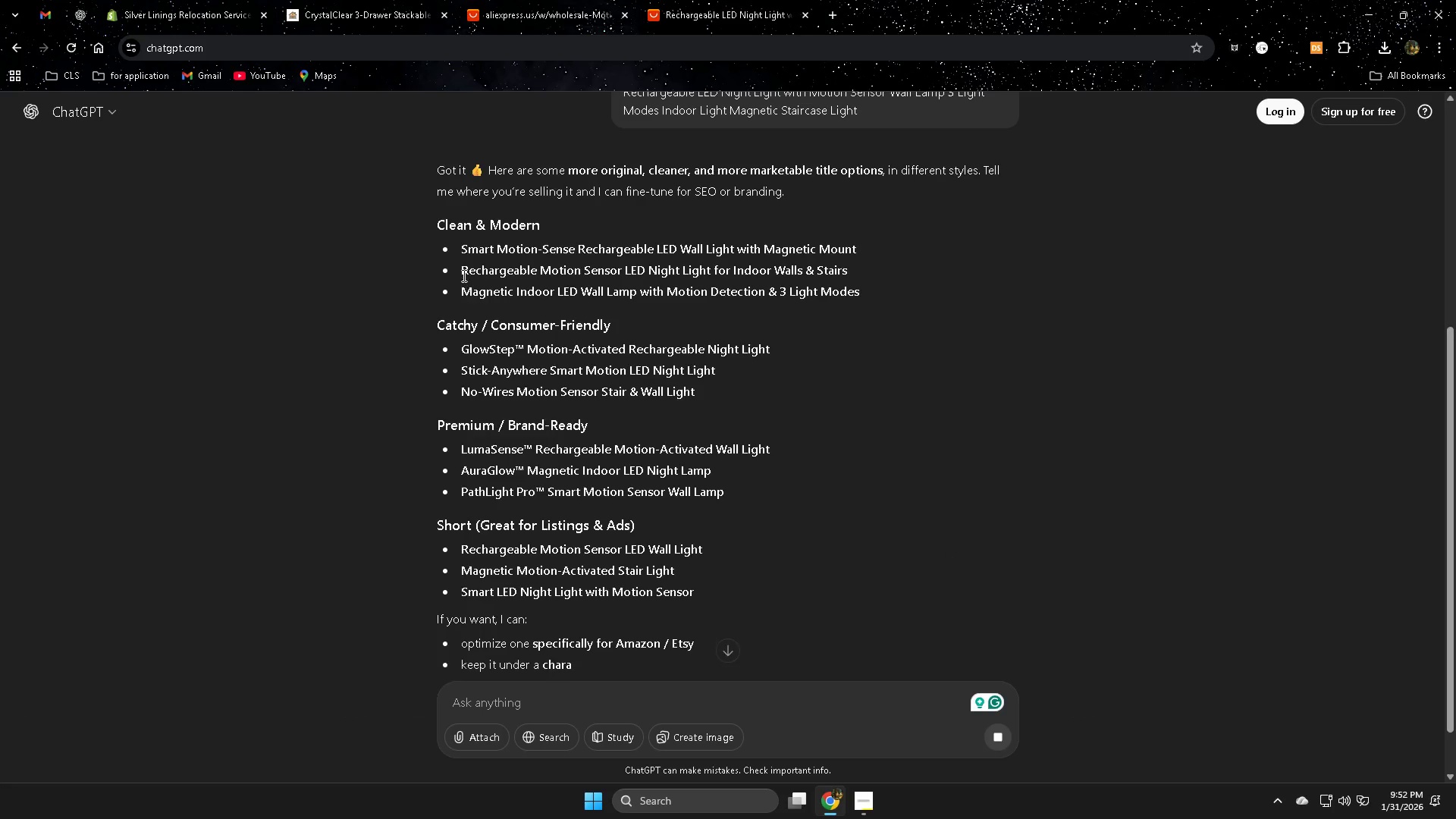 
wait(12.0)
 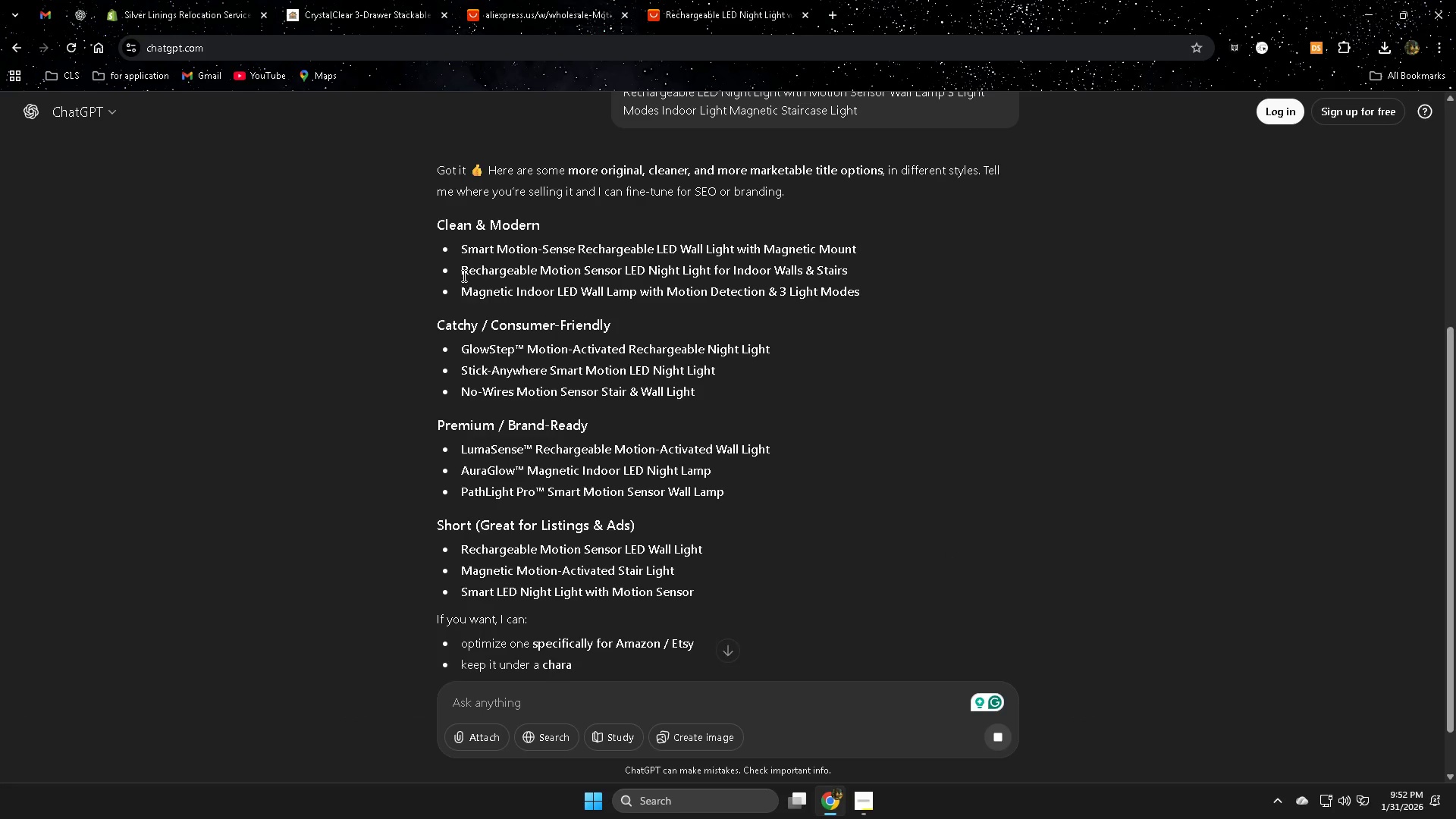 
left_click([466, 347])
 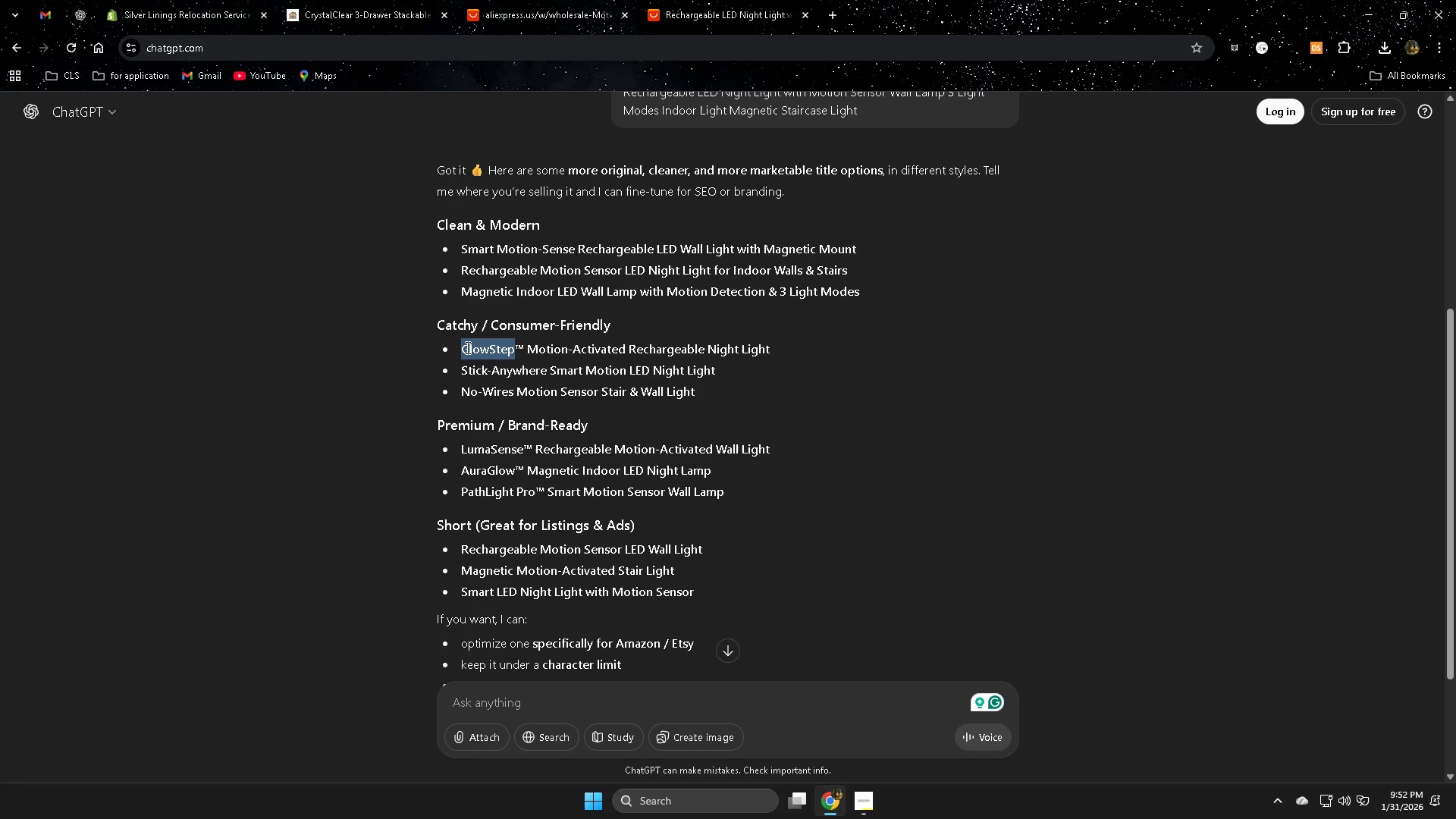 
left_click_drag(start_coordinate=[466, 347], to_coordinate=[789, 356])
 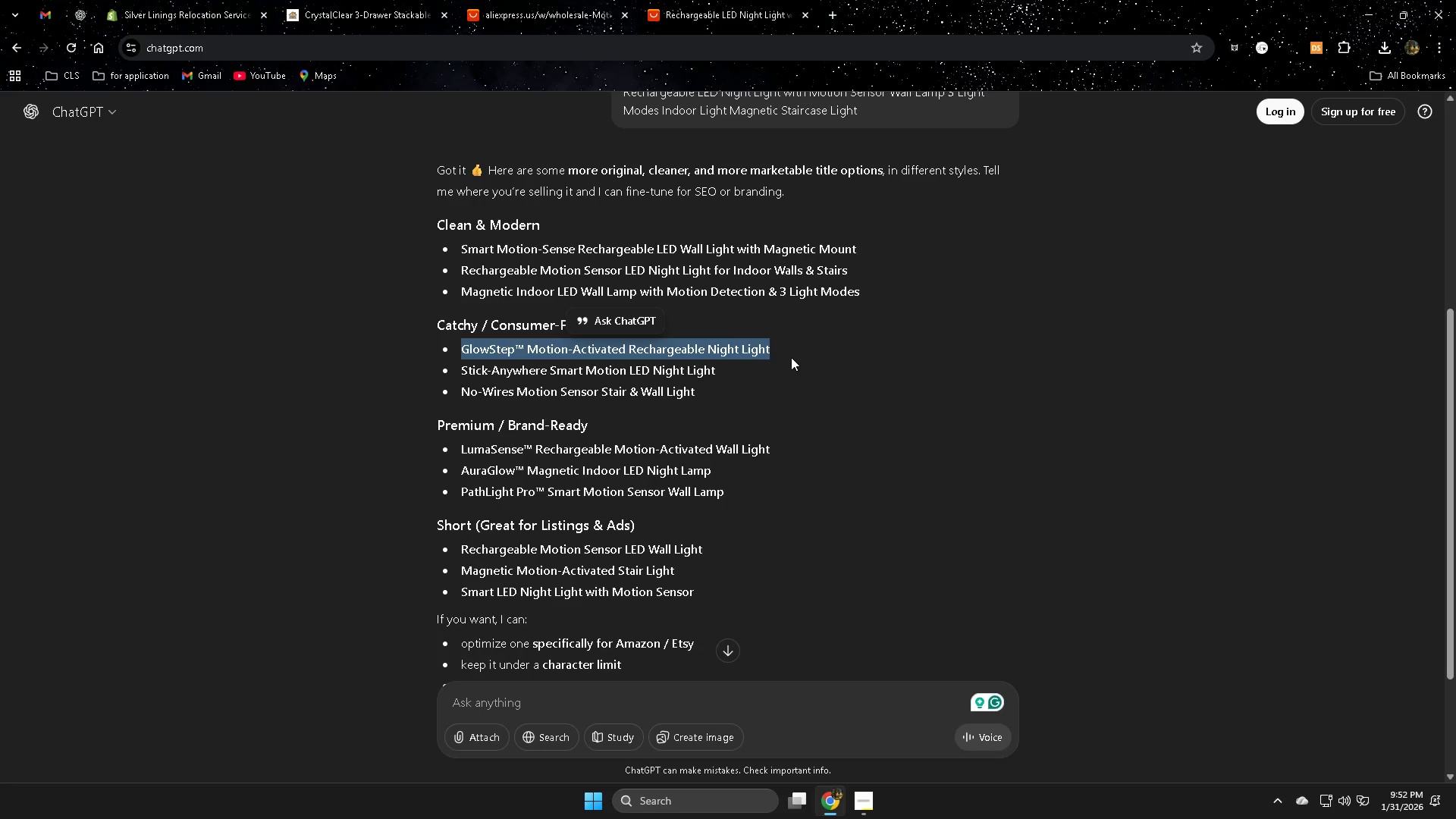 
key(Control+C)
 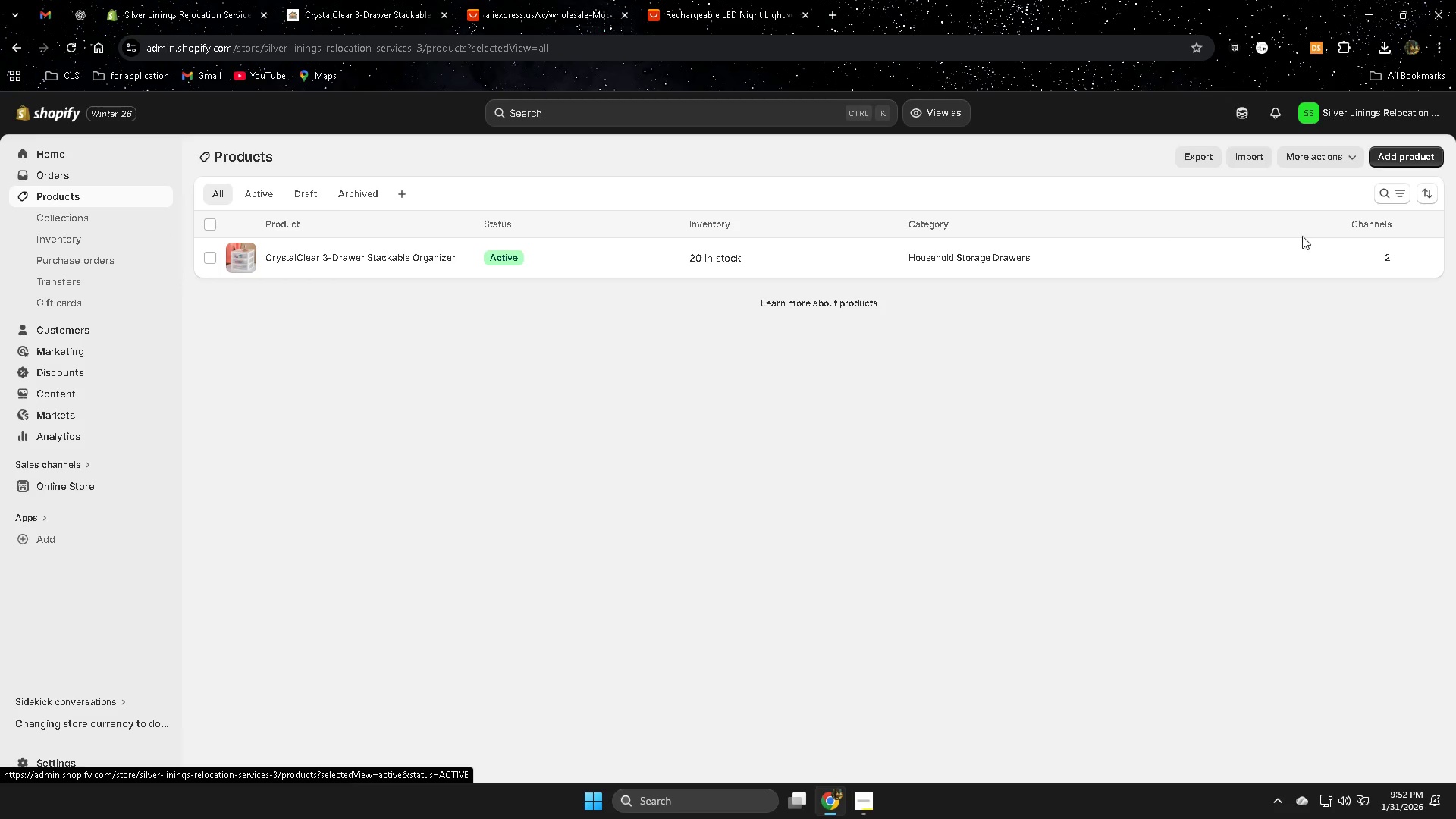 
wait(5.42)
 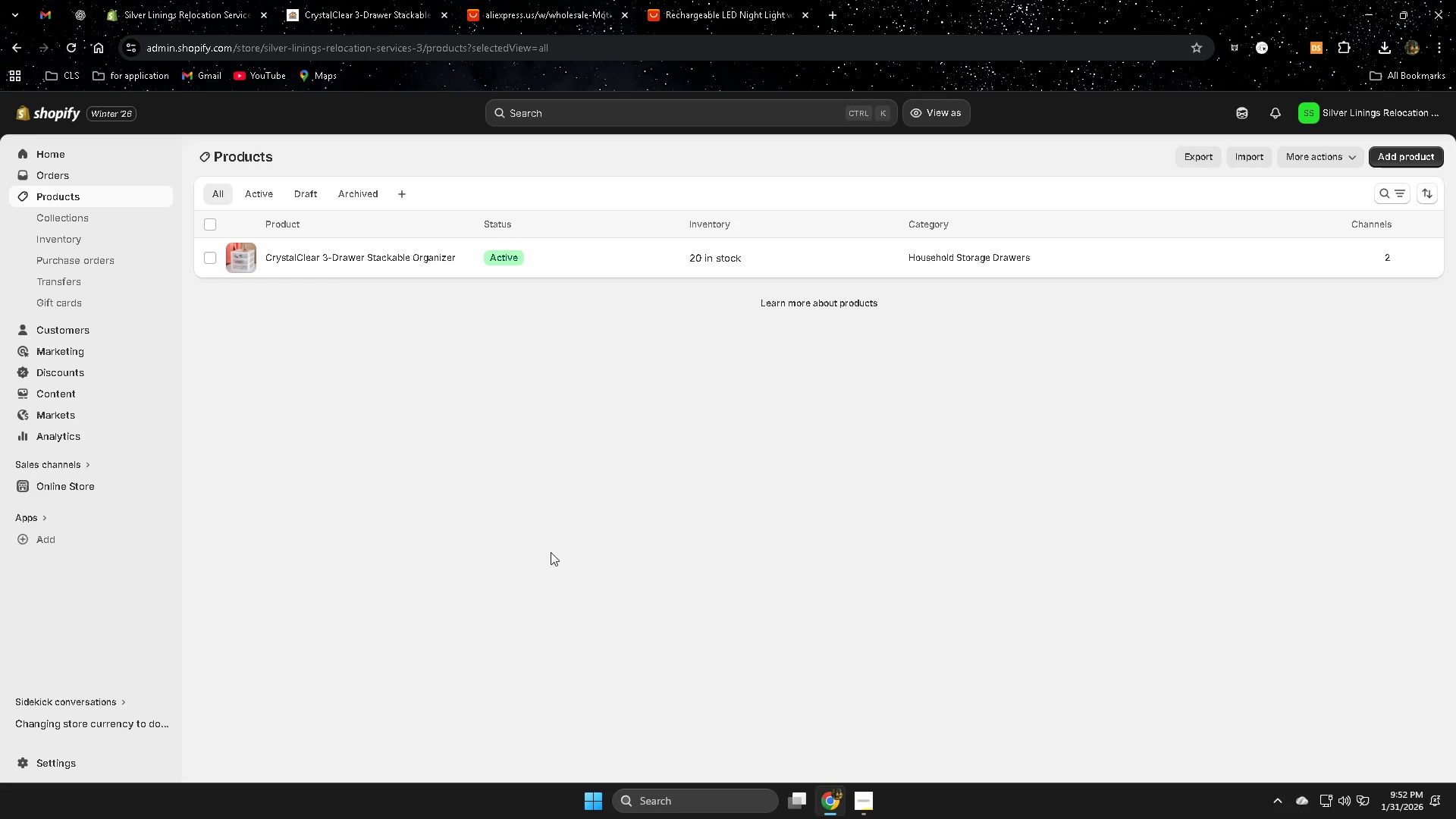 
left_click([1400, 155])
 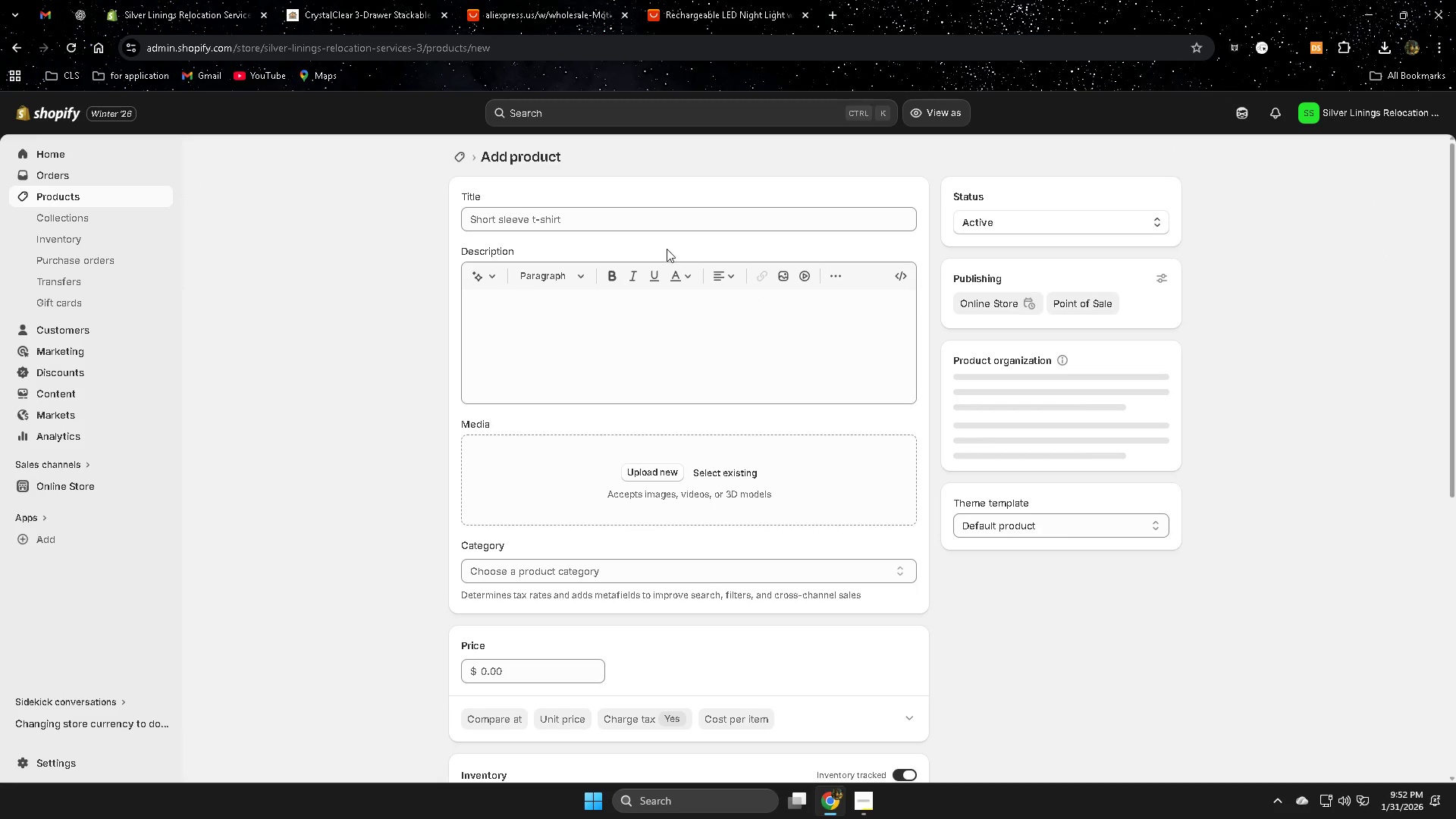 
left_click([613, 224])
 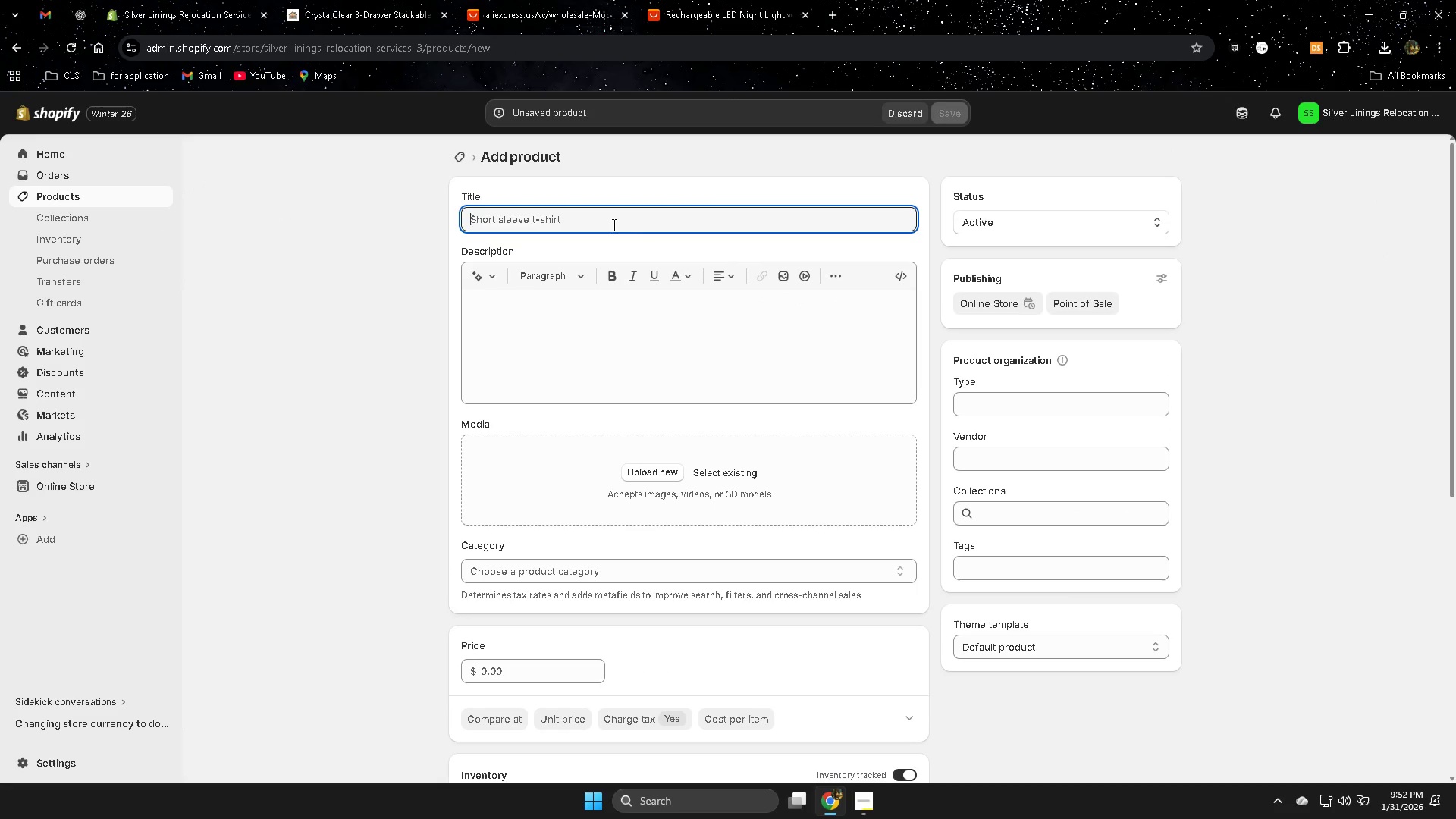 
key(Control+ControlLeft)
 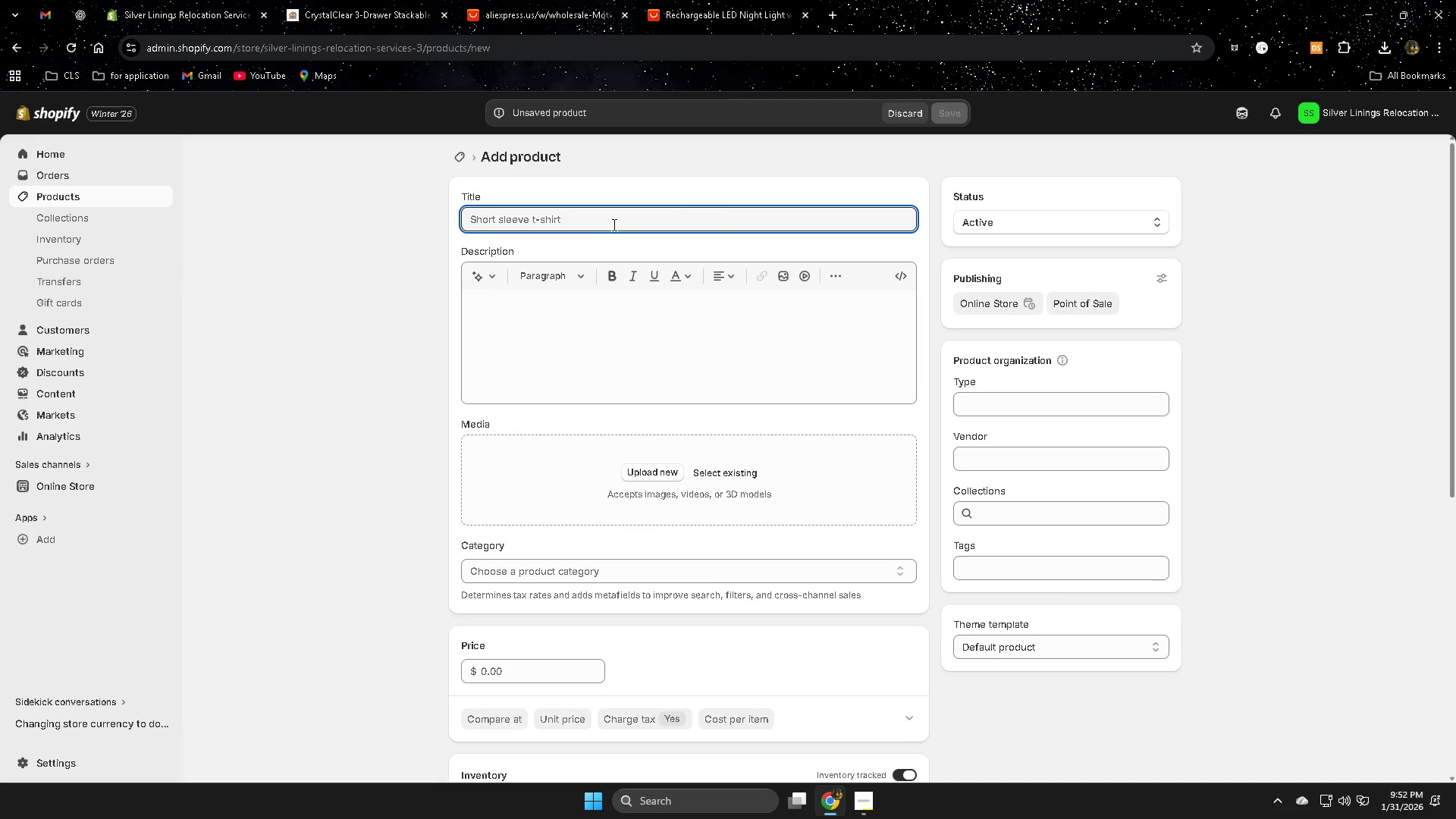 
key(Control+V)
 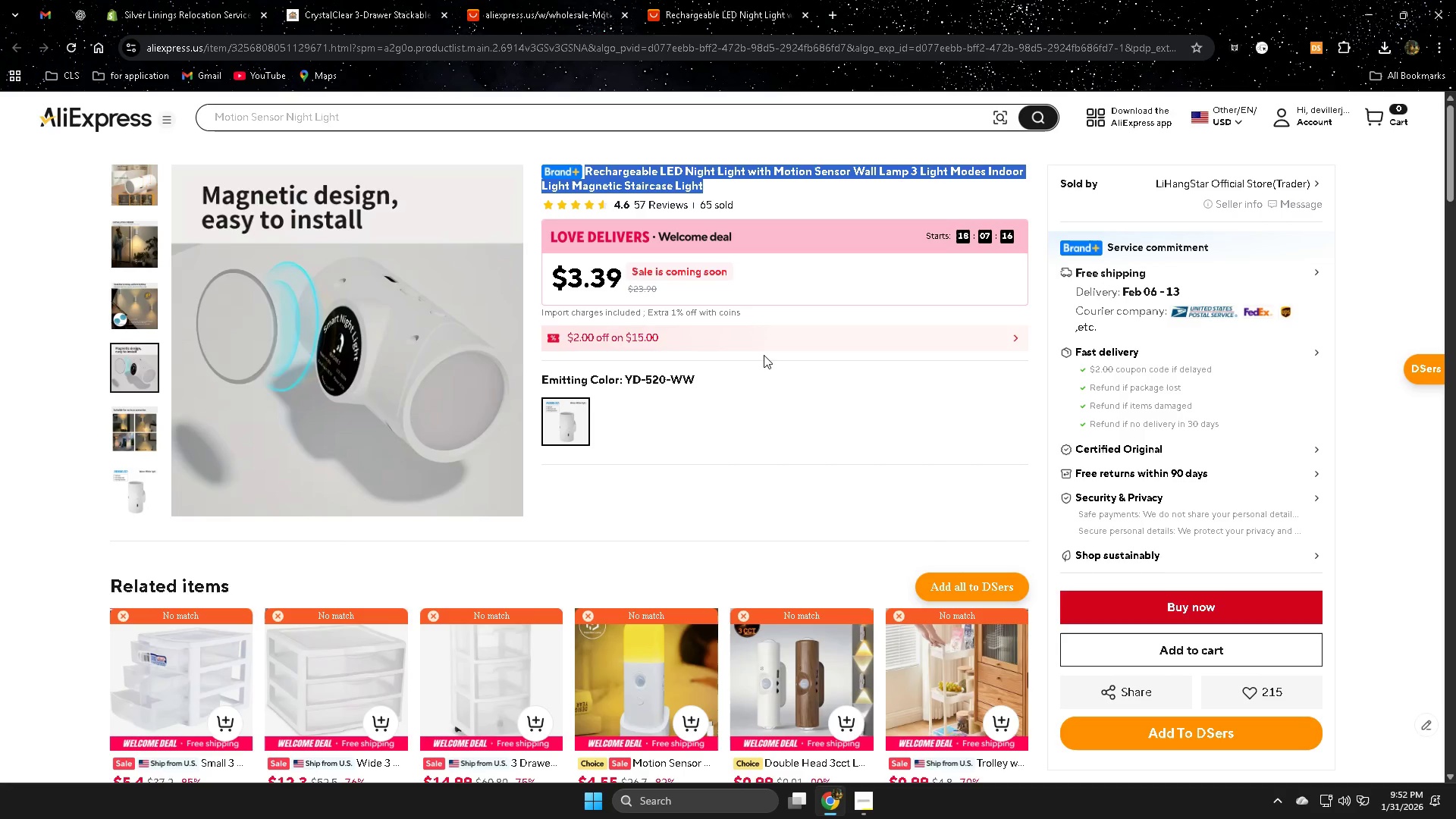 
wait(6.49)
 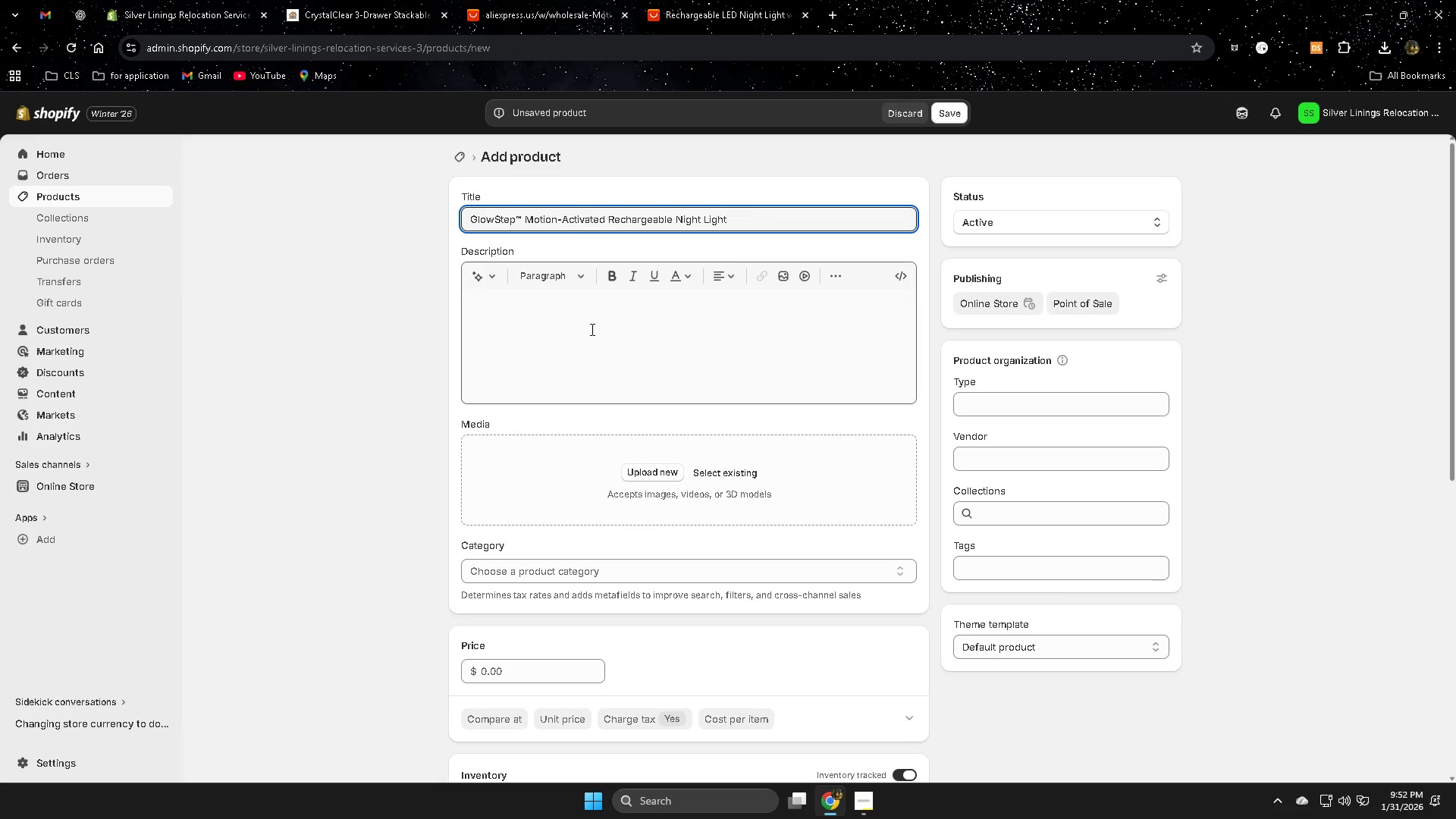 
scroll: coordinate [767, 469], scroll_direction: up, amount: 1.0
 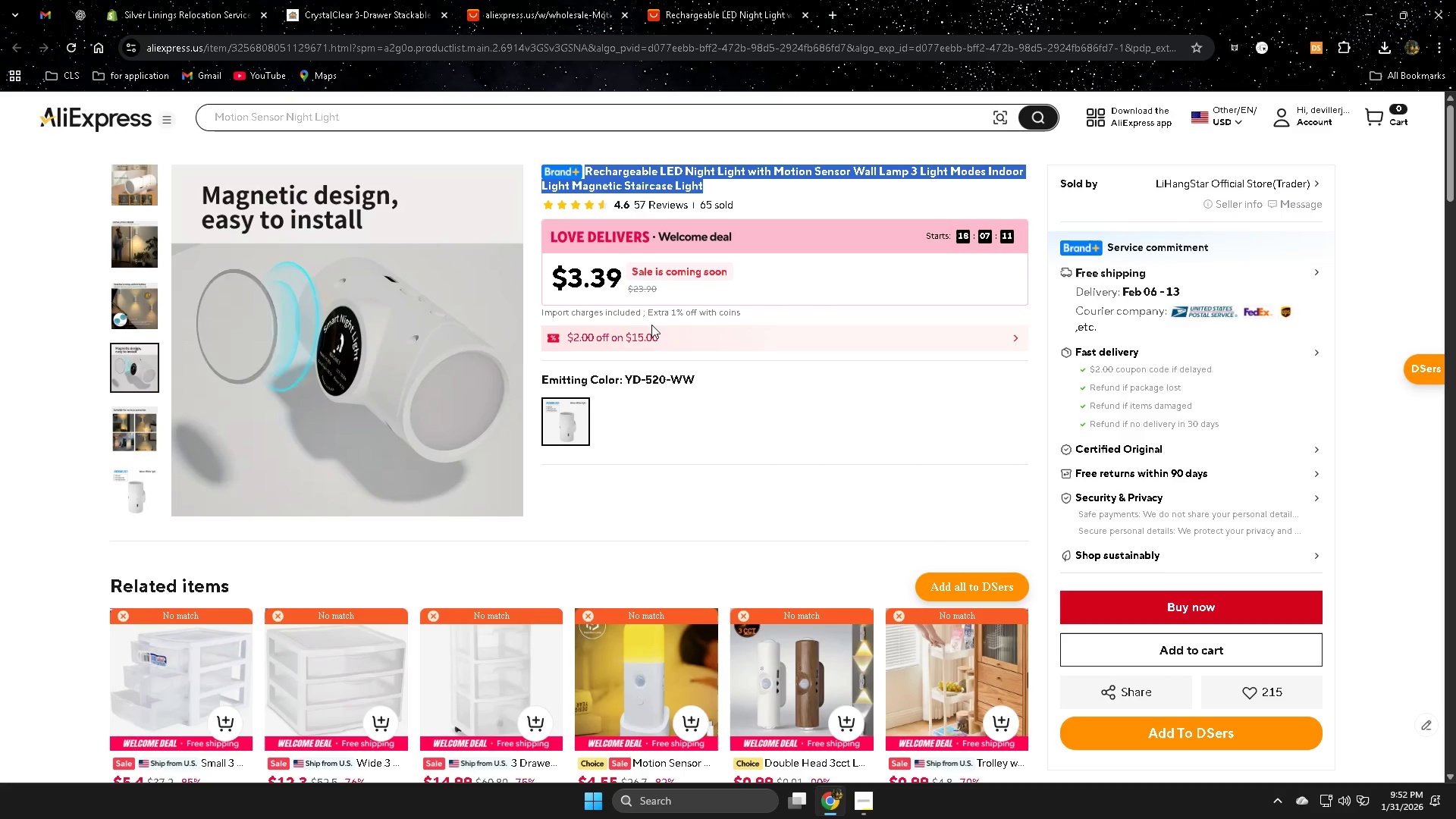 
left_click([1016, 340])
 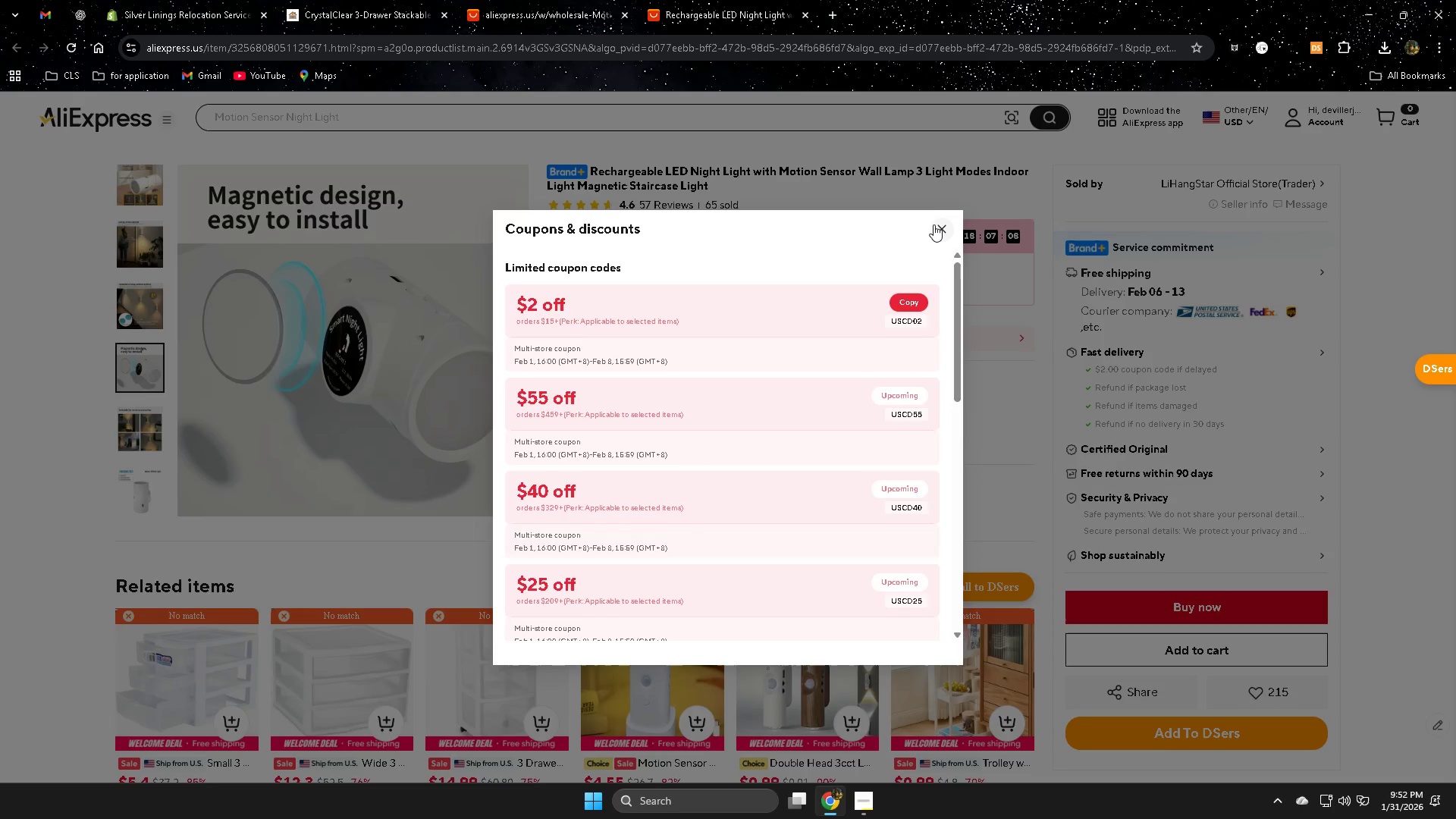 
left_click([936, 228])
 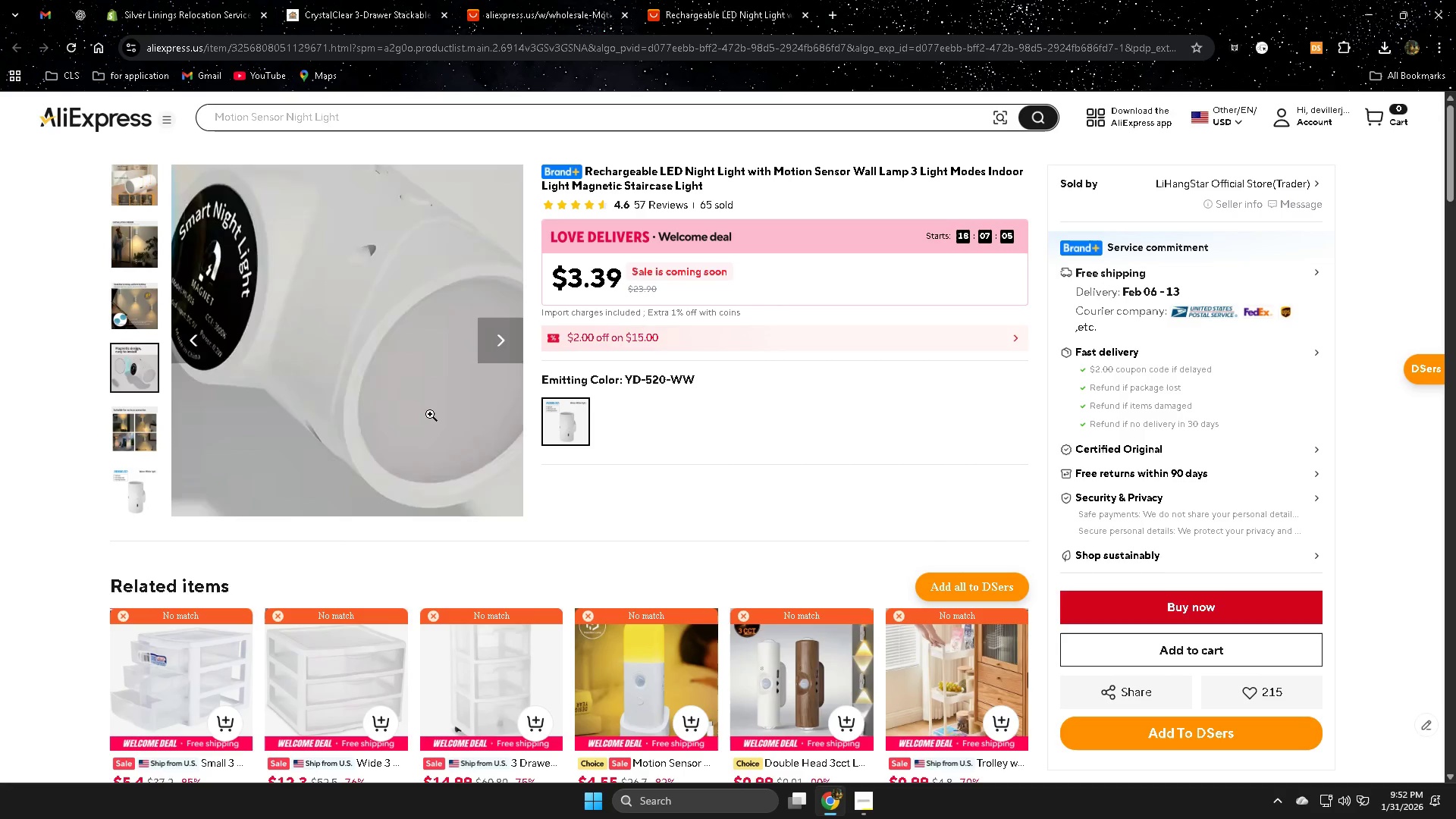 
scroll: coordinate [808, 447], scroll_direction: up, amount: 2.0
 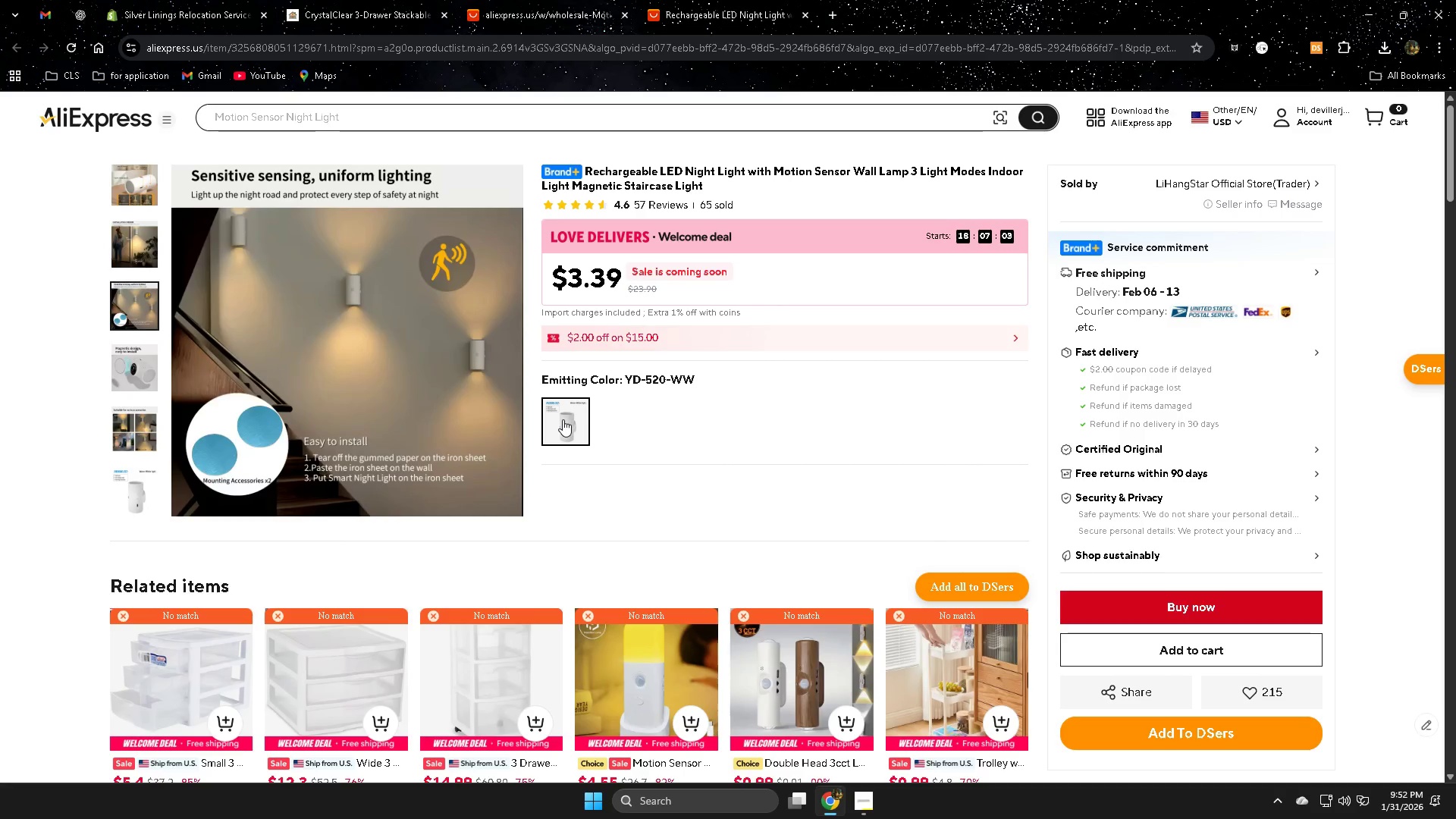 
scroll: coordinate [626, 432], scroll_direction: none, amount: 0.0
 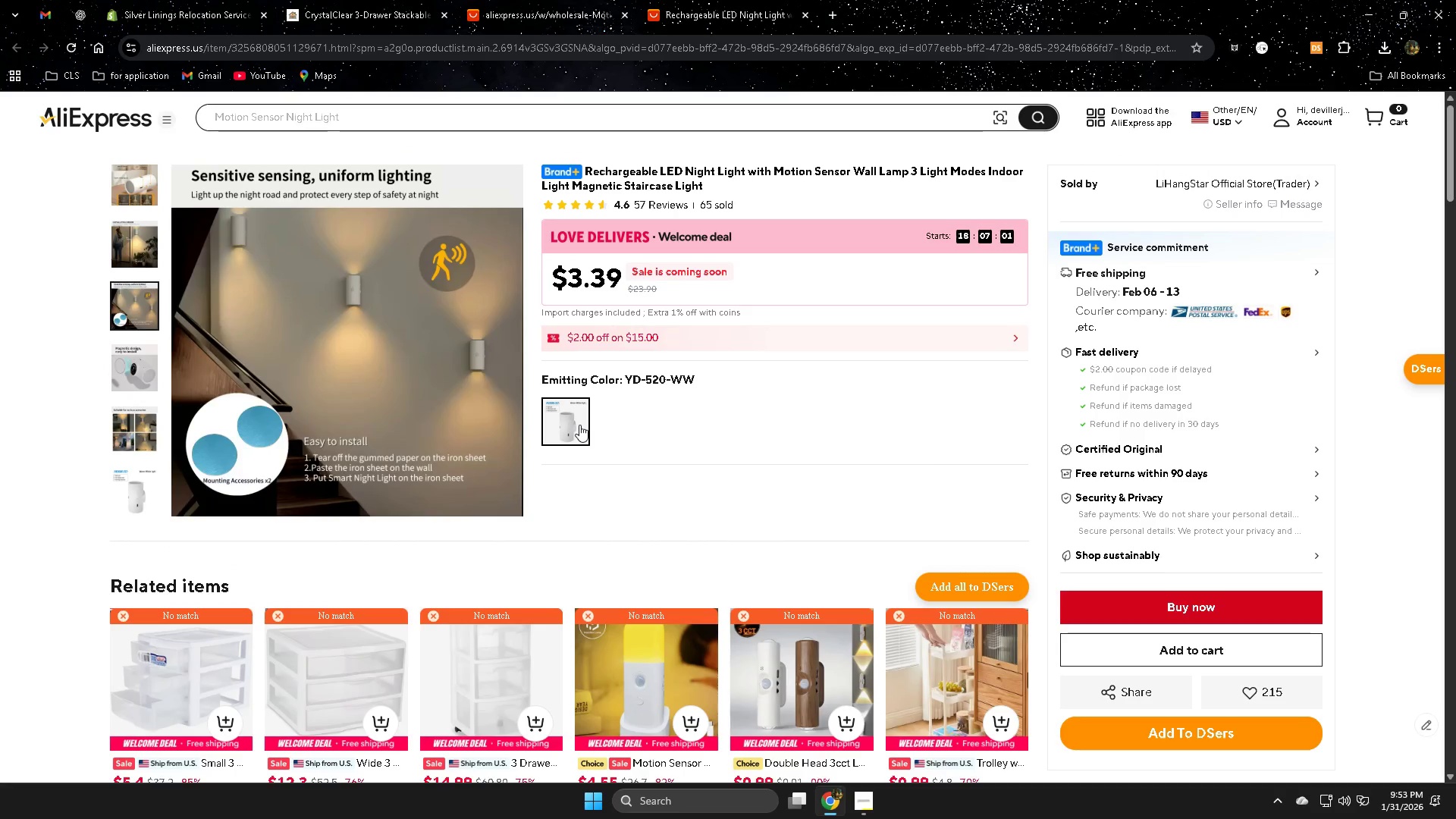 
left_click([579, 425])
 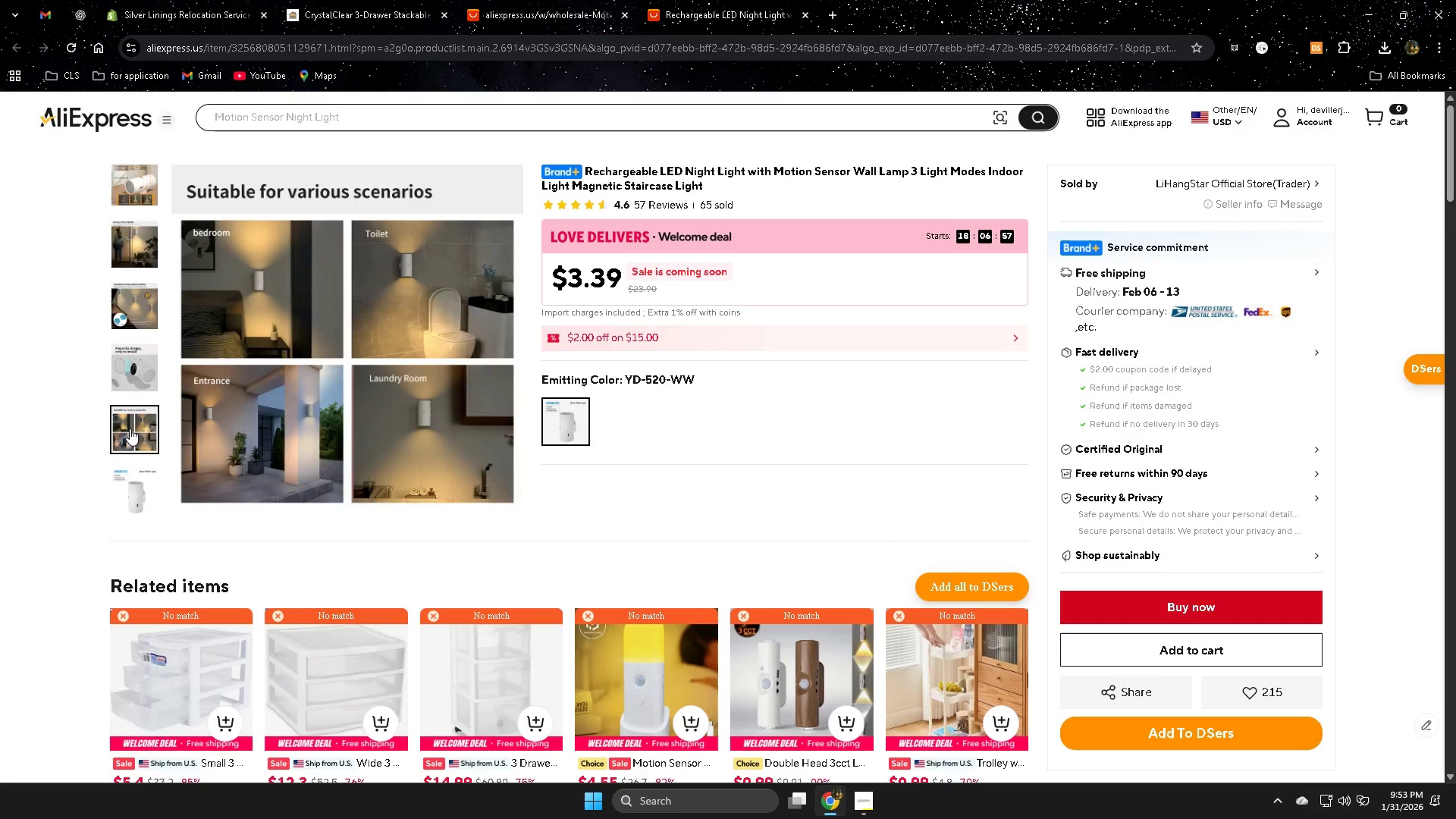 
left_click([146, 372])
 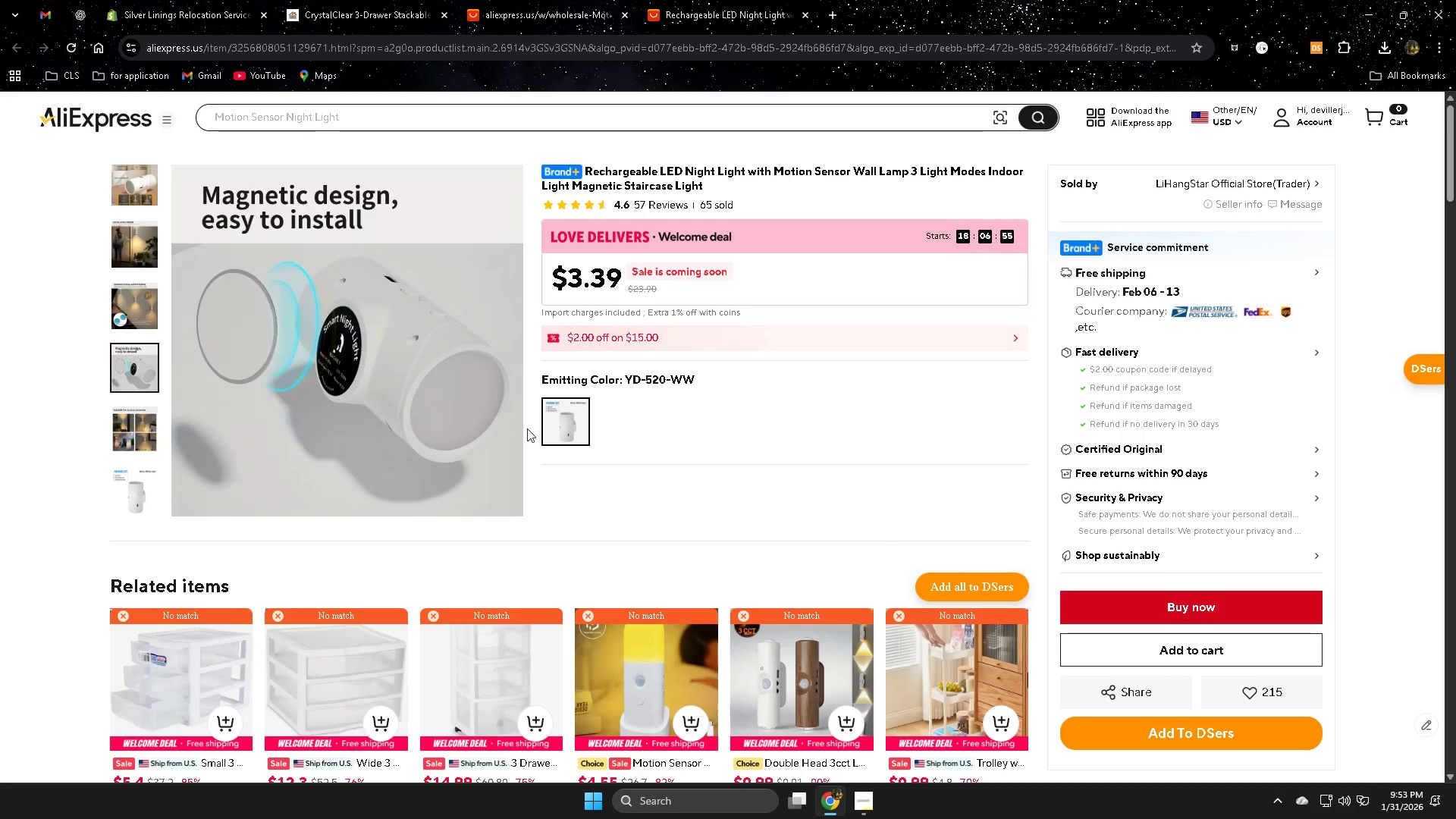 
right_click([565, 422])
 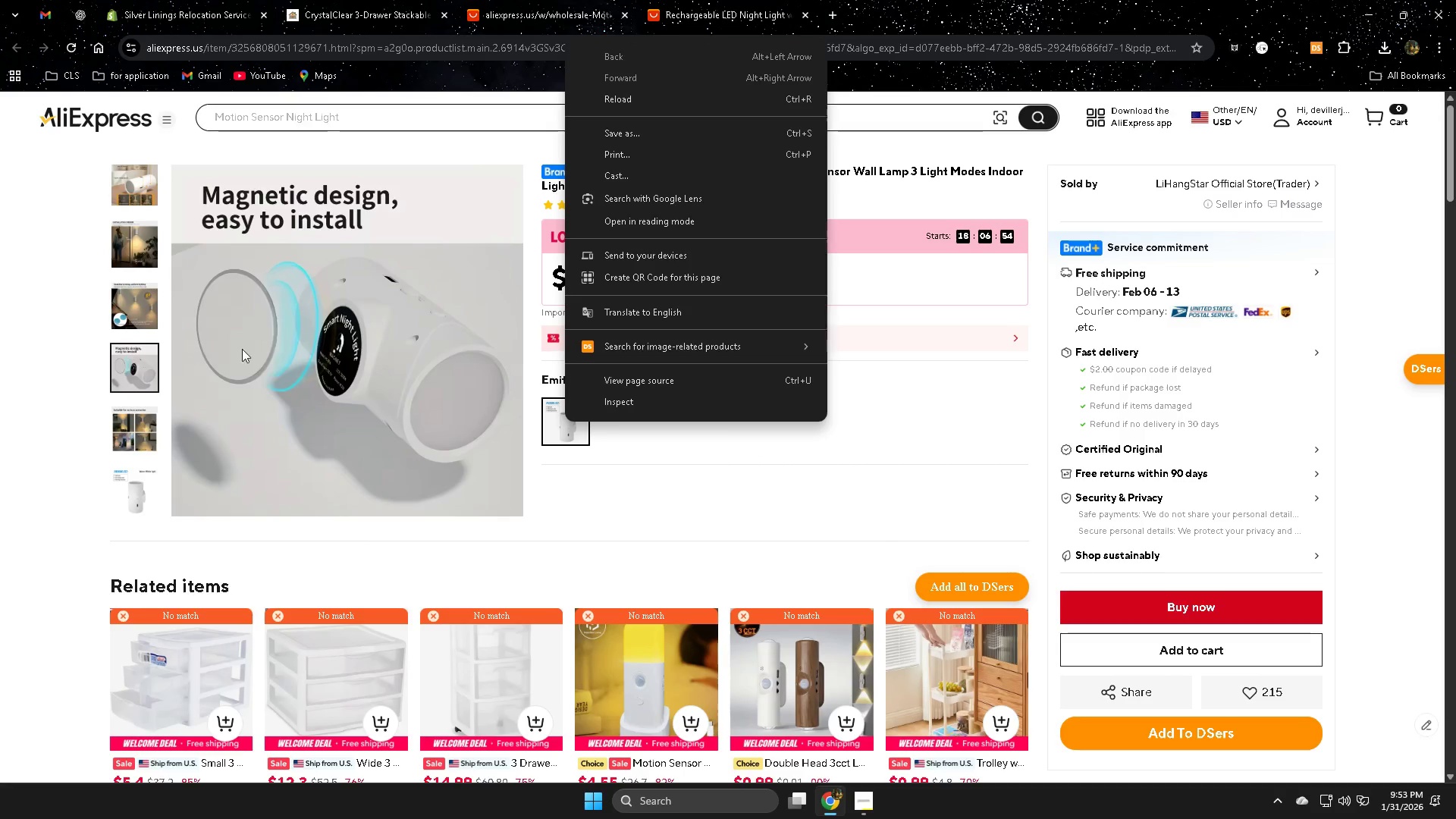 
mouse_move([303, 315])
 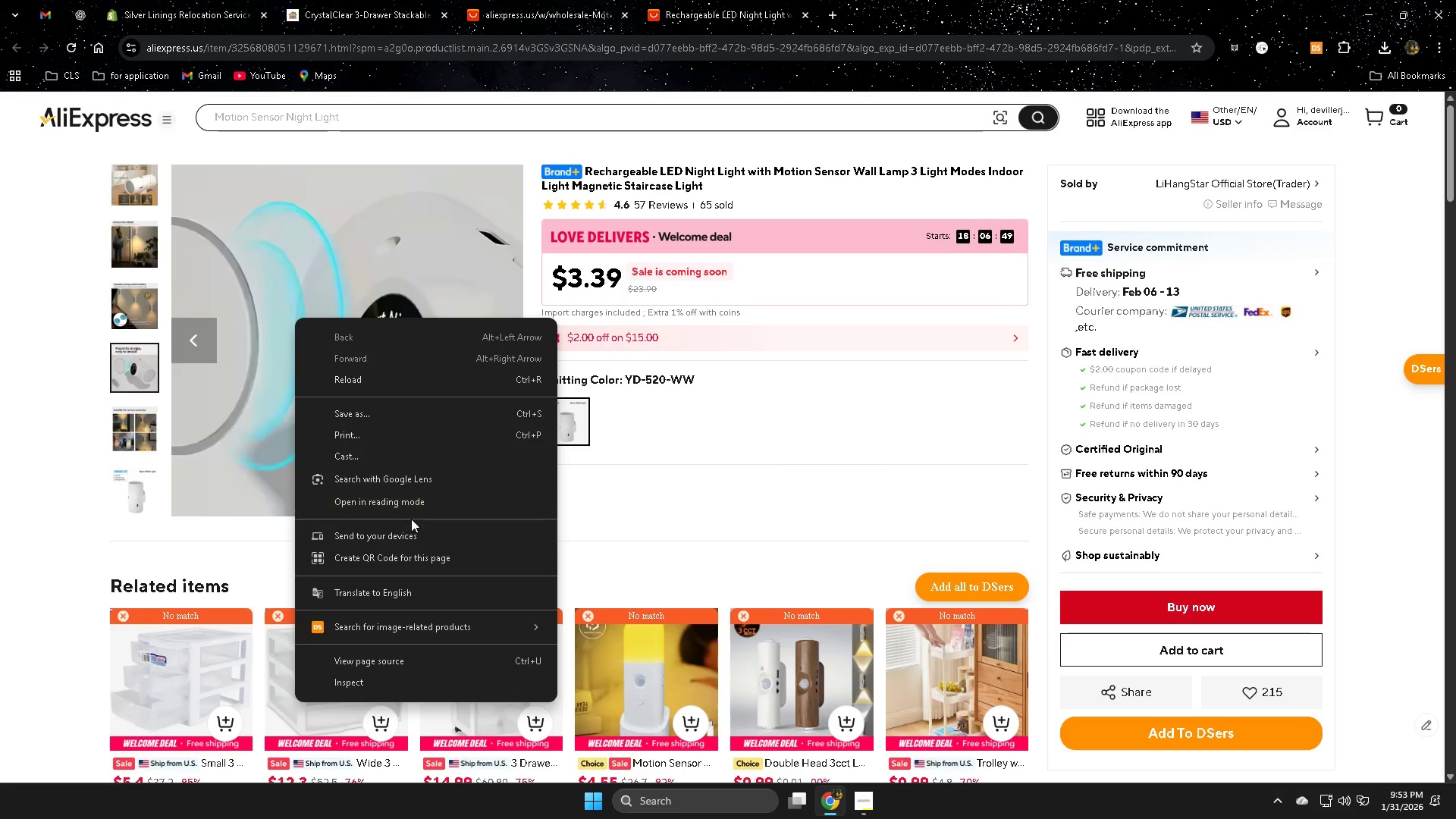 
left_click([296, 284])
 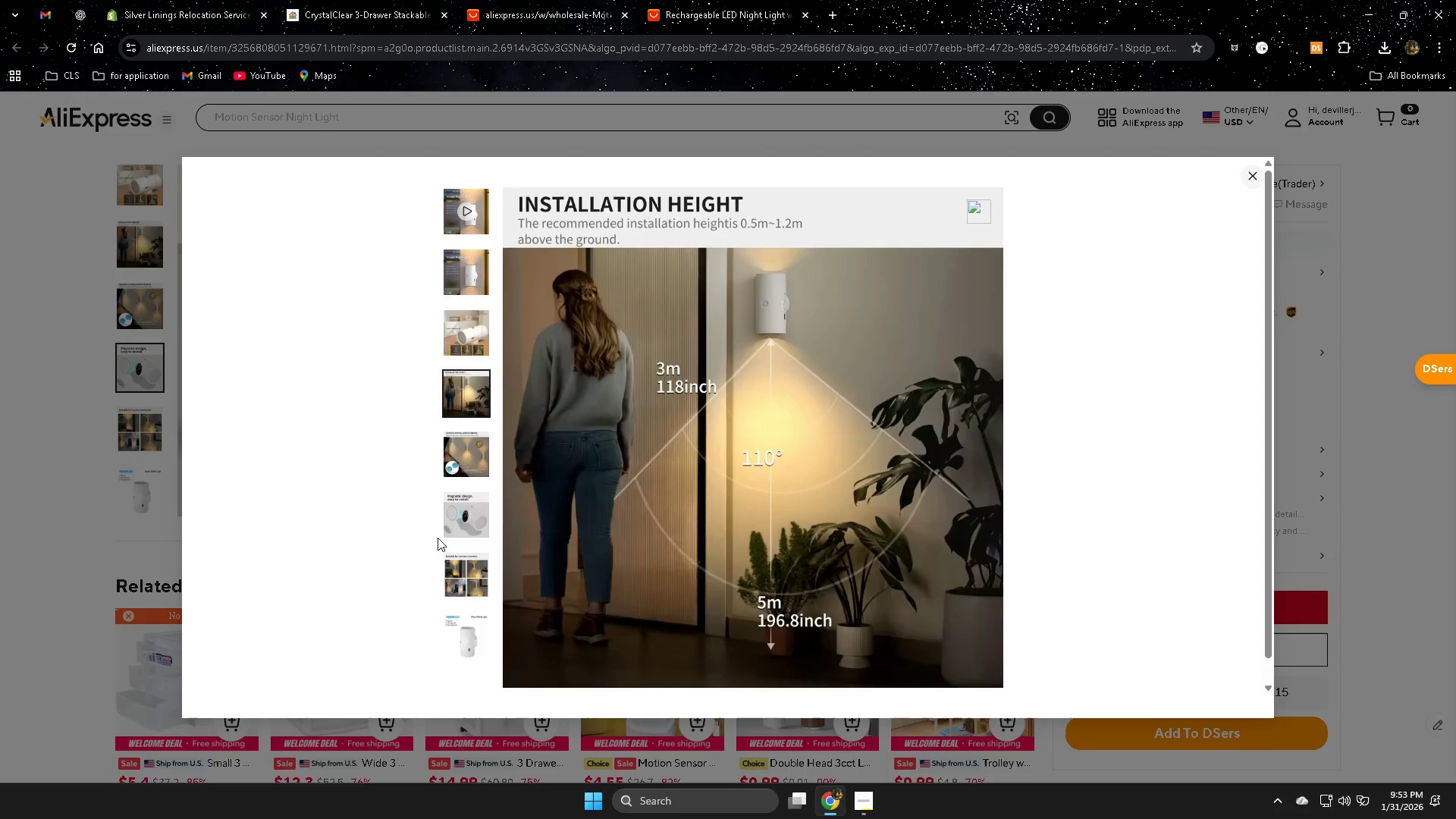 
right_click([723, 385])
 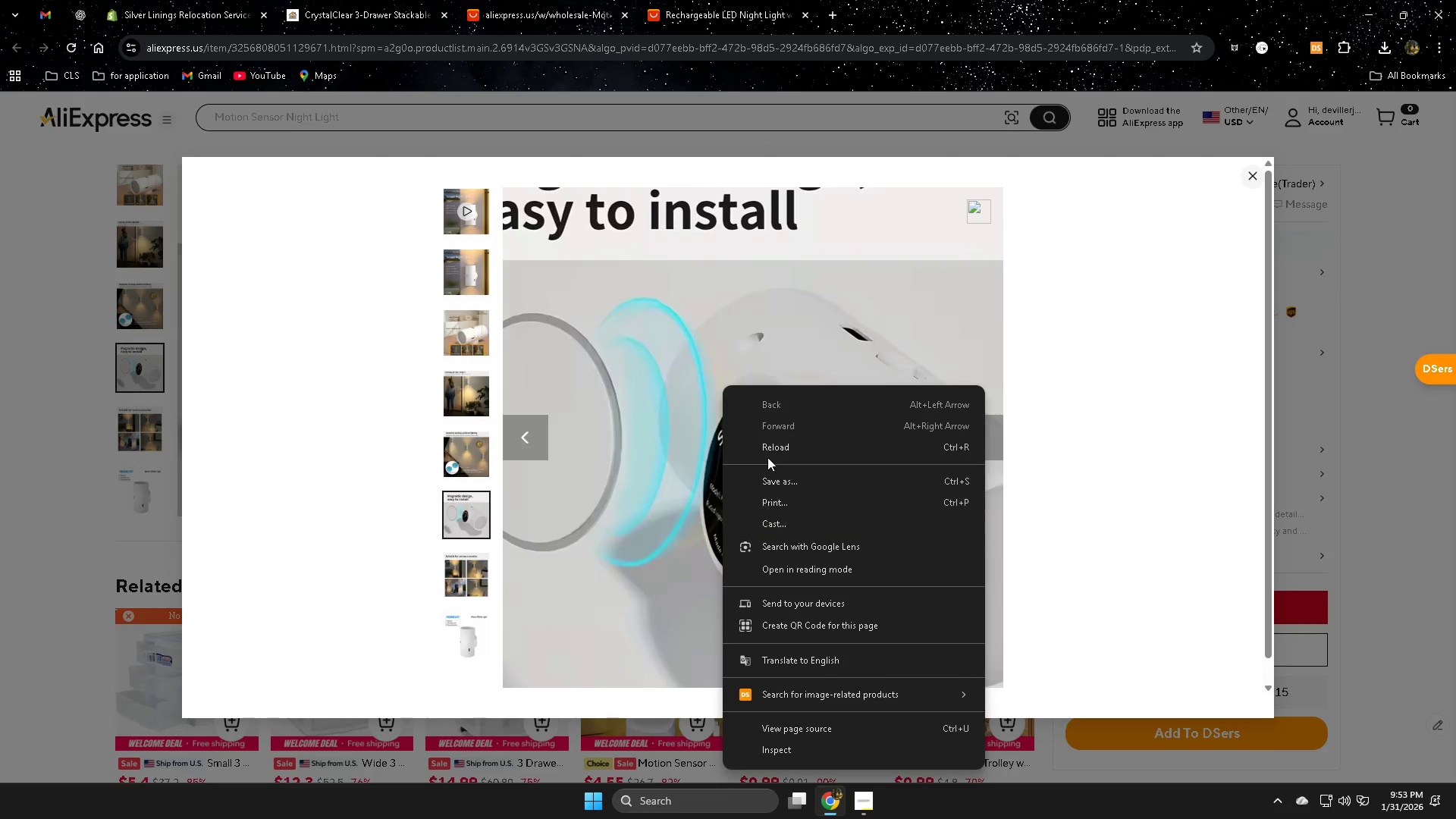 
wait(5.08)
 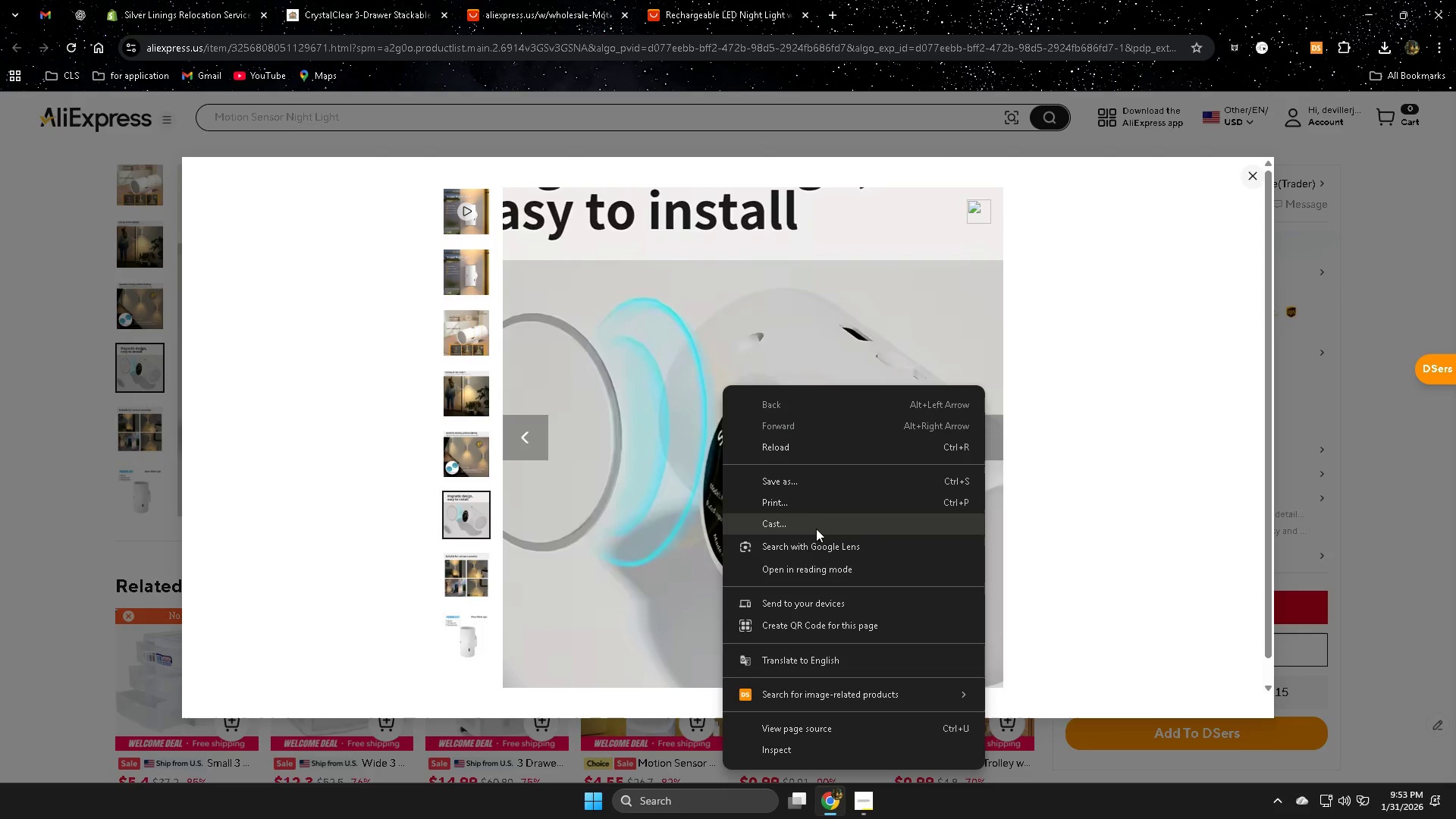 
left_click([680, 367])
 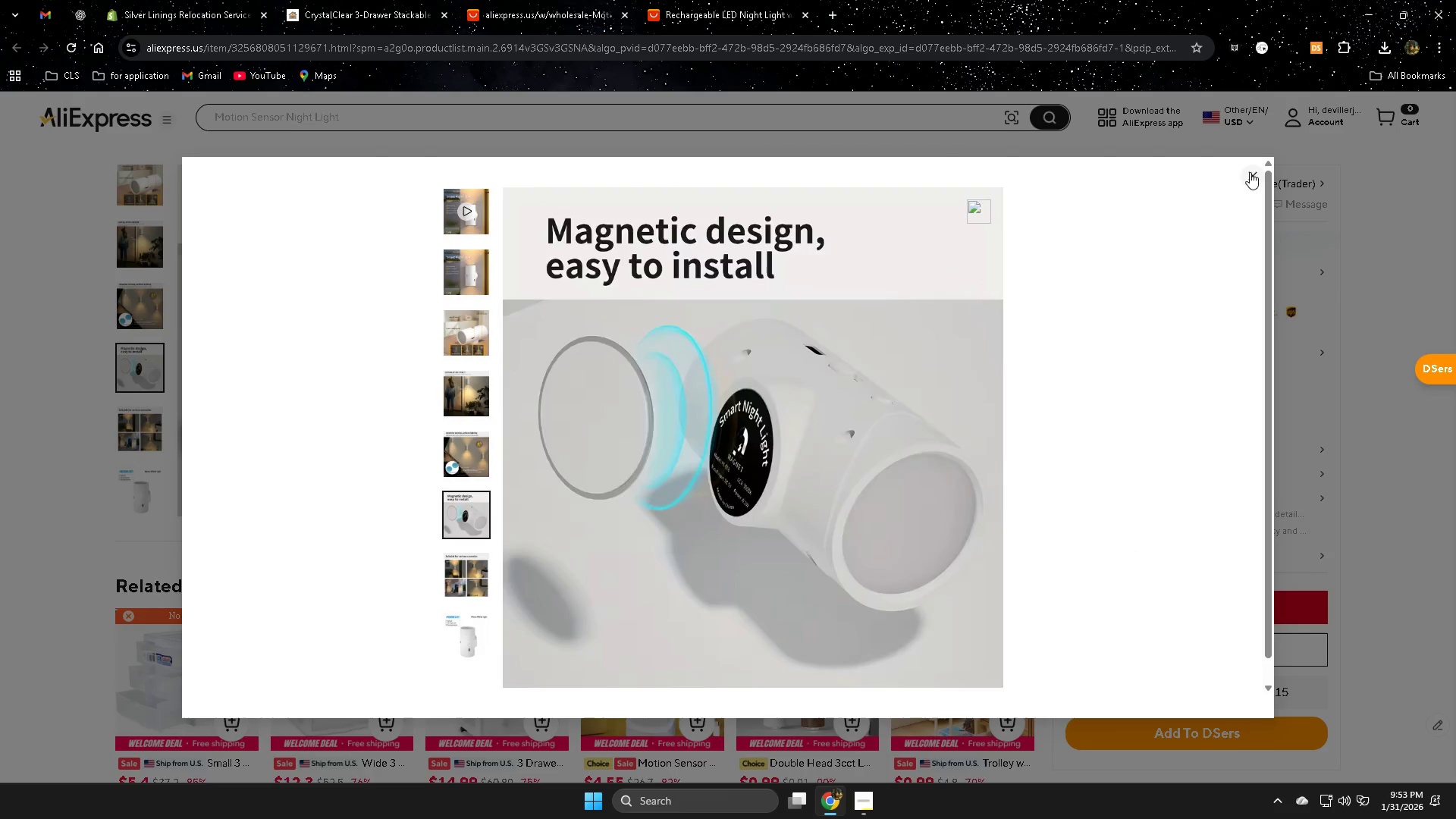 
right_click([645, 270])
 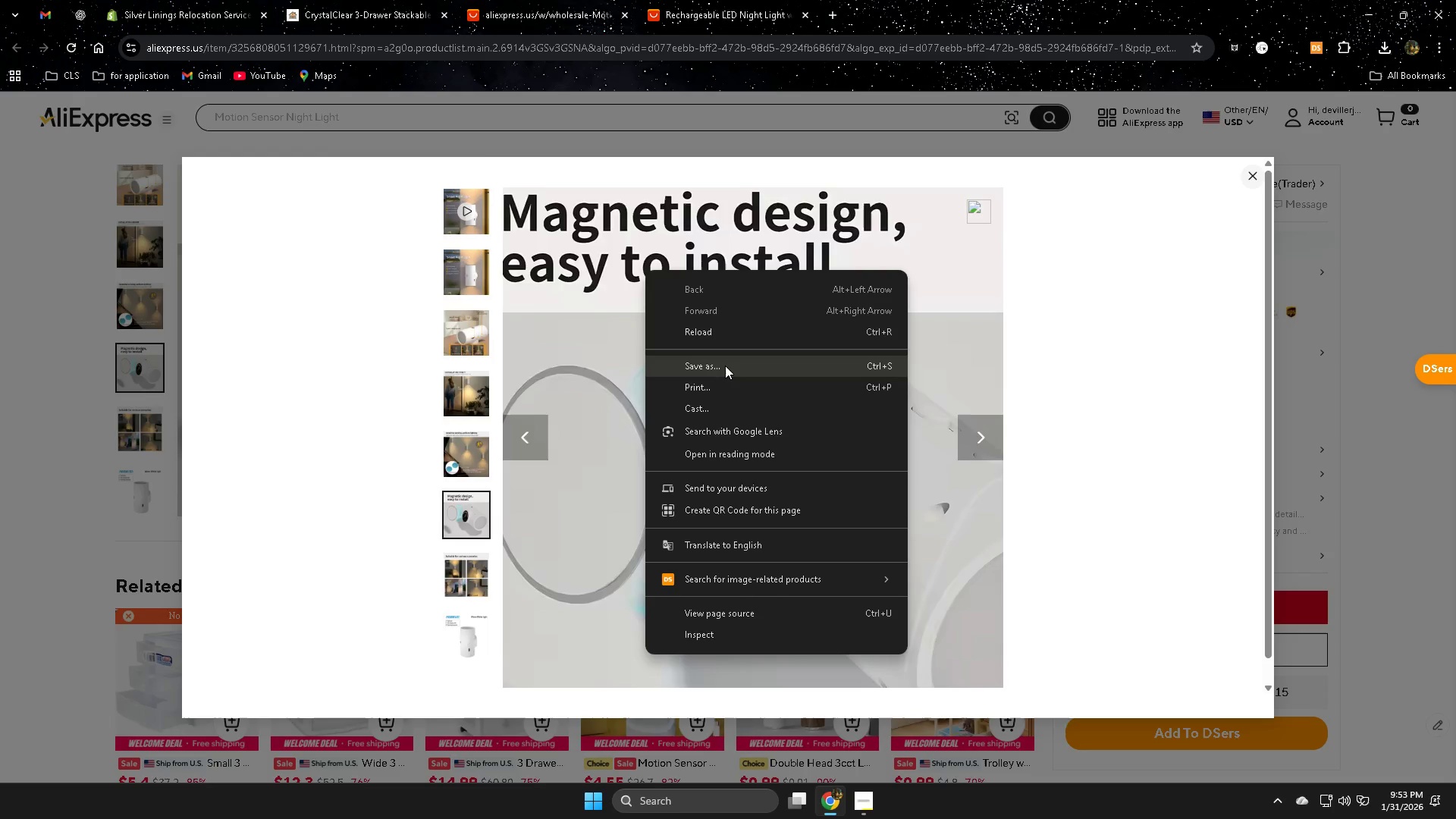 
left_click([725, 366])
 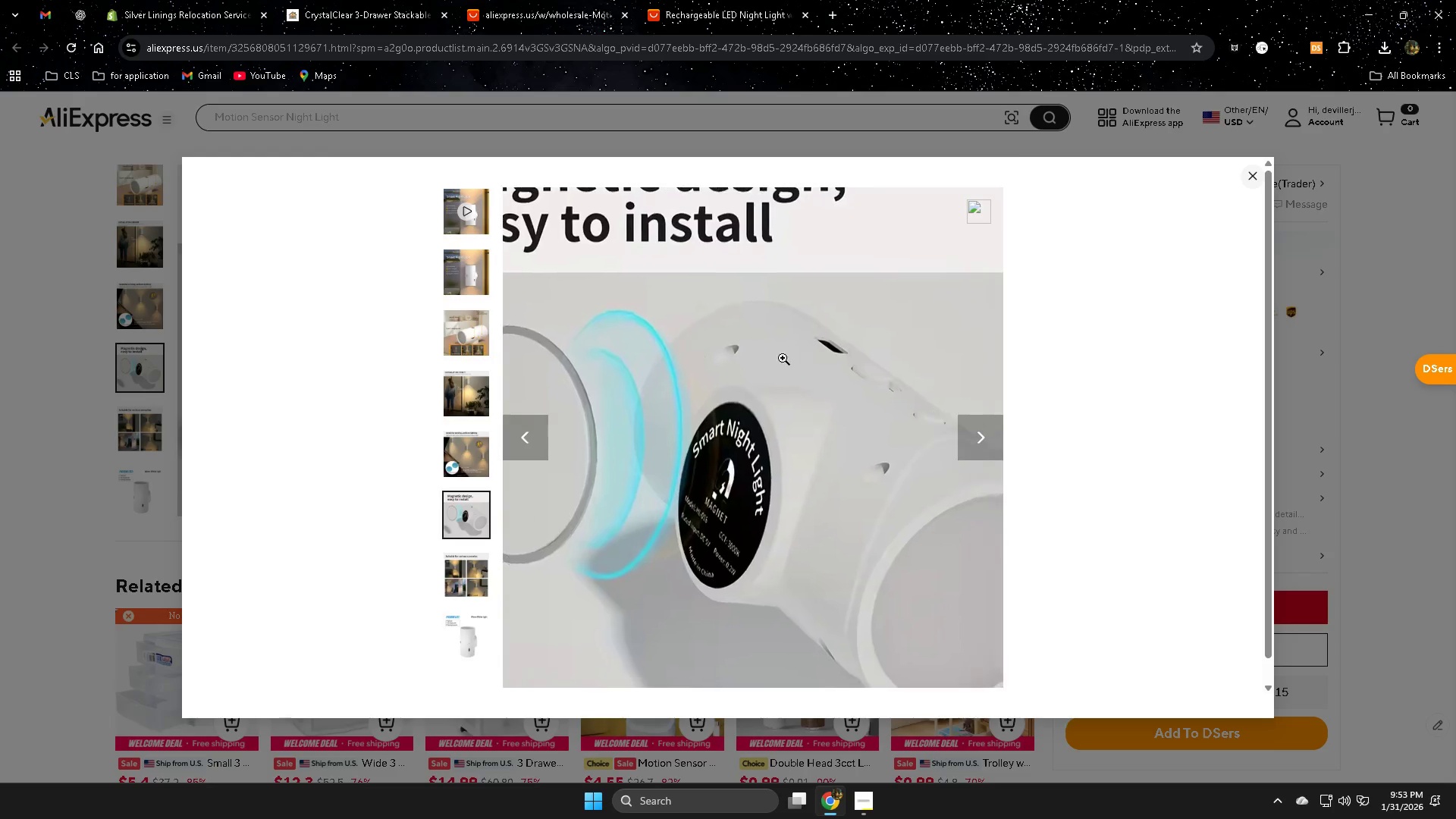 
left_click([1254, 179])
 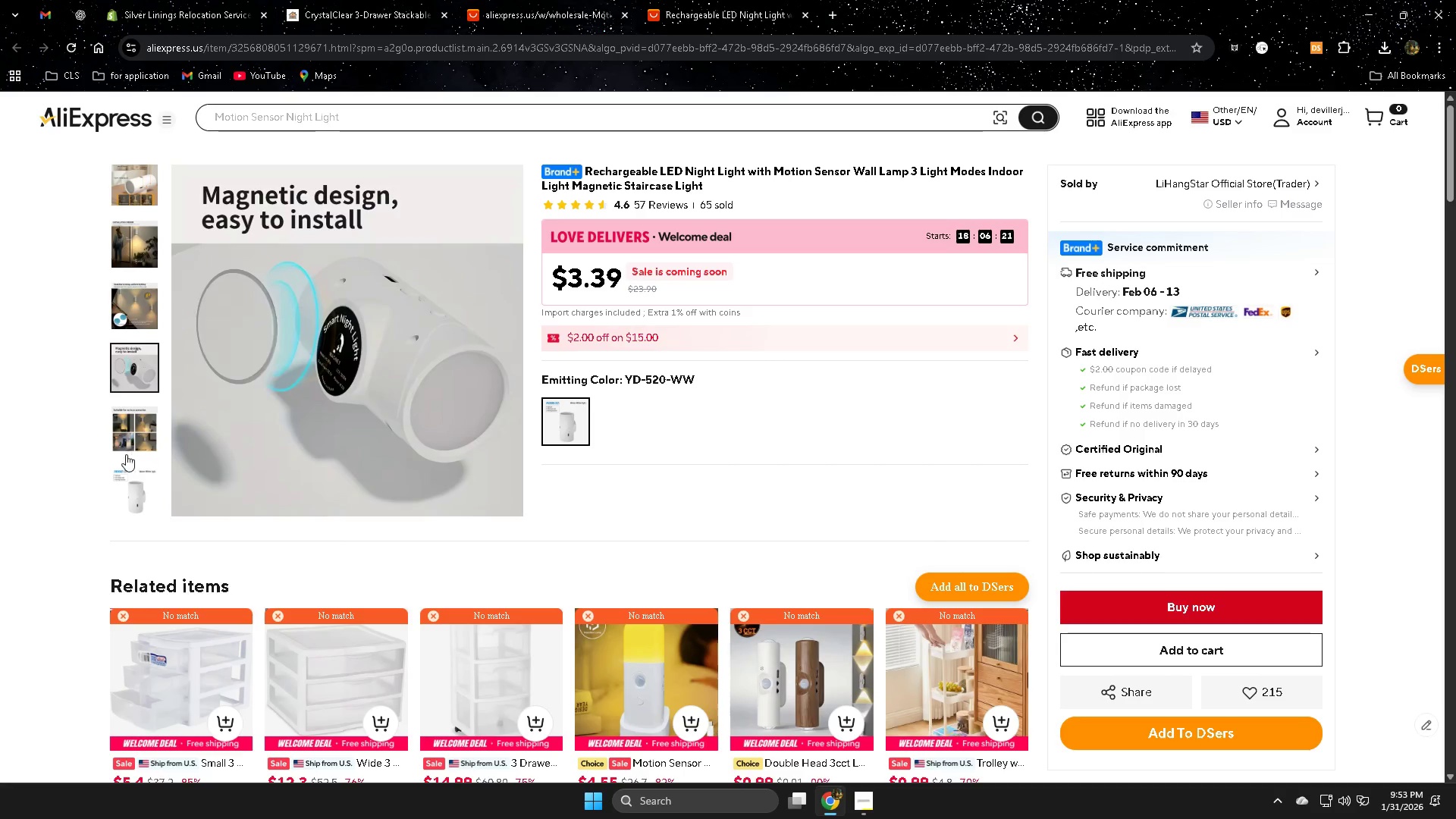 
wait(6.22)
 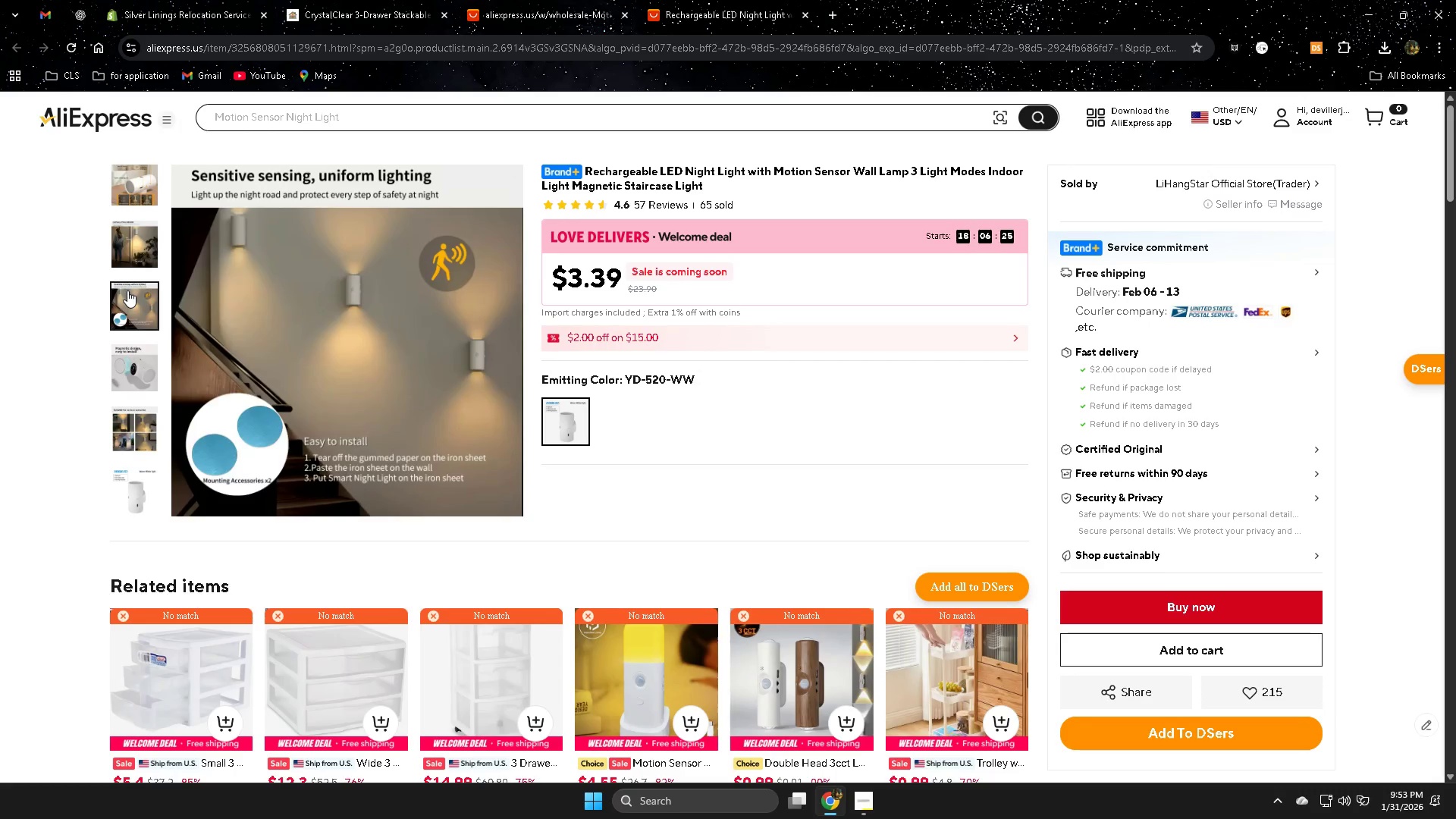 
left_click([129, 477])
 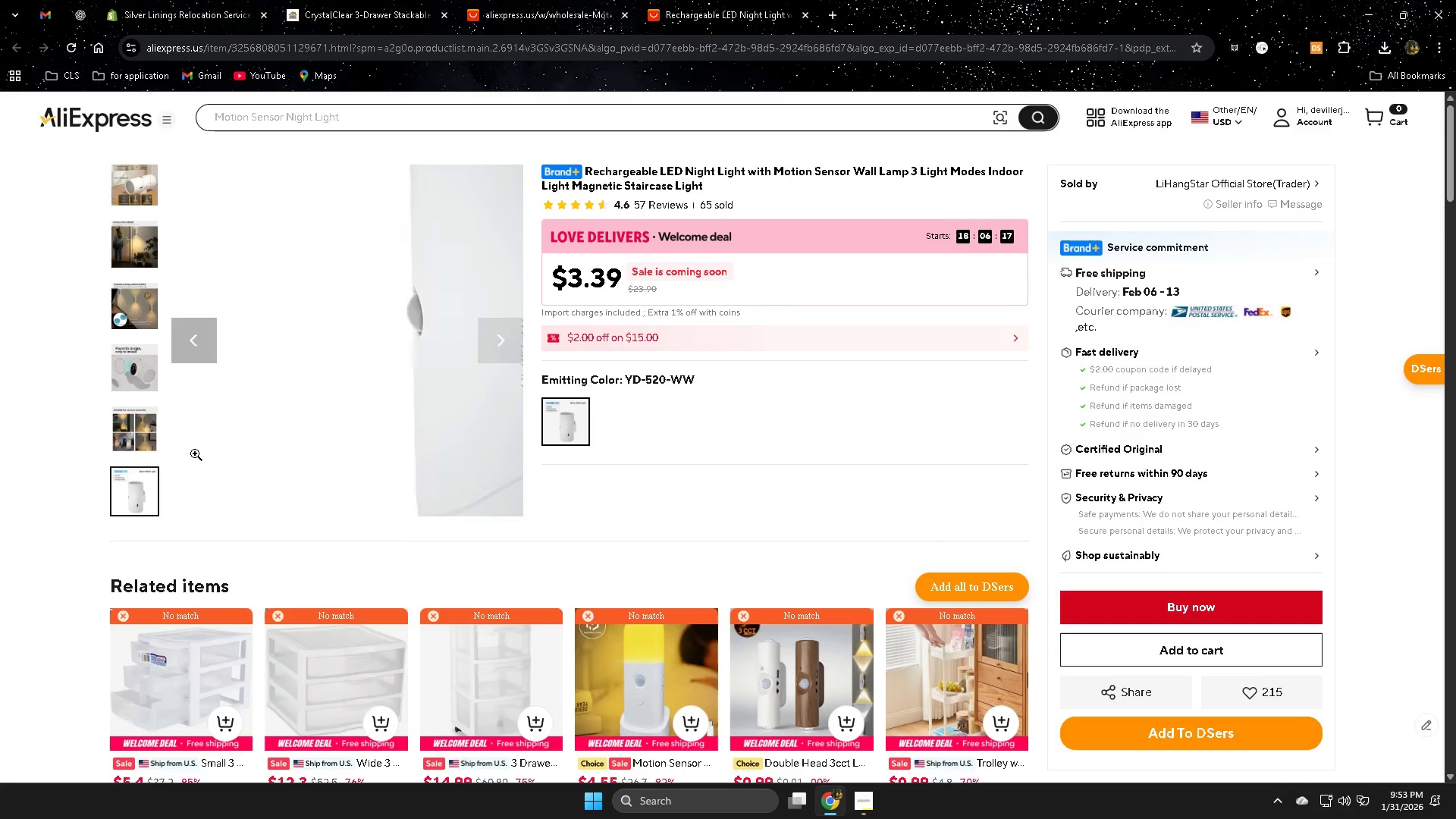 
right_click([132, 493])
 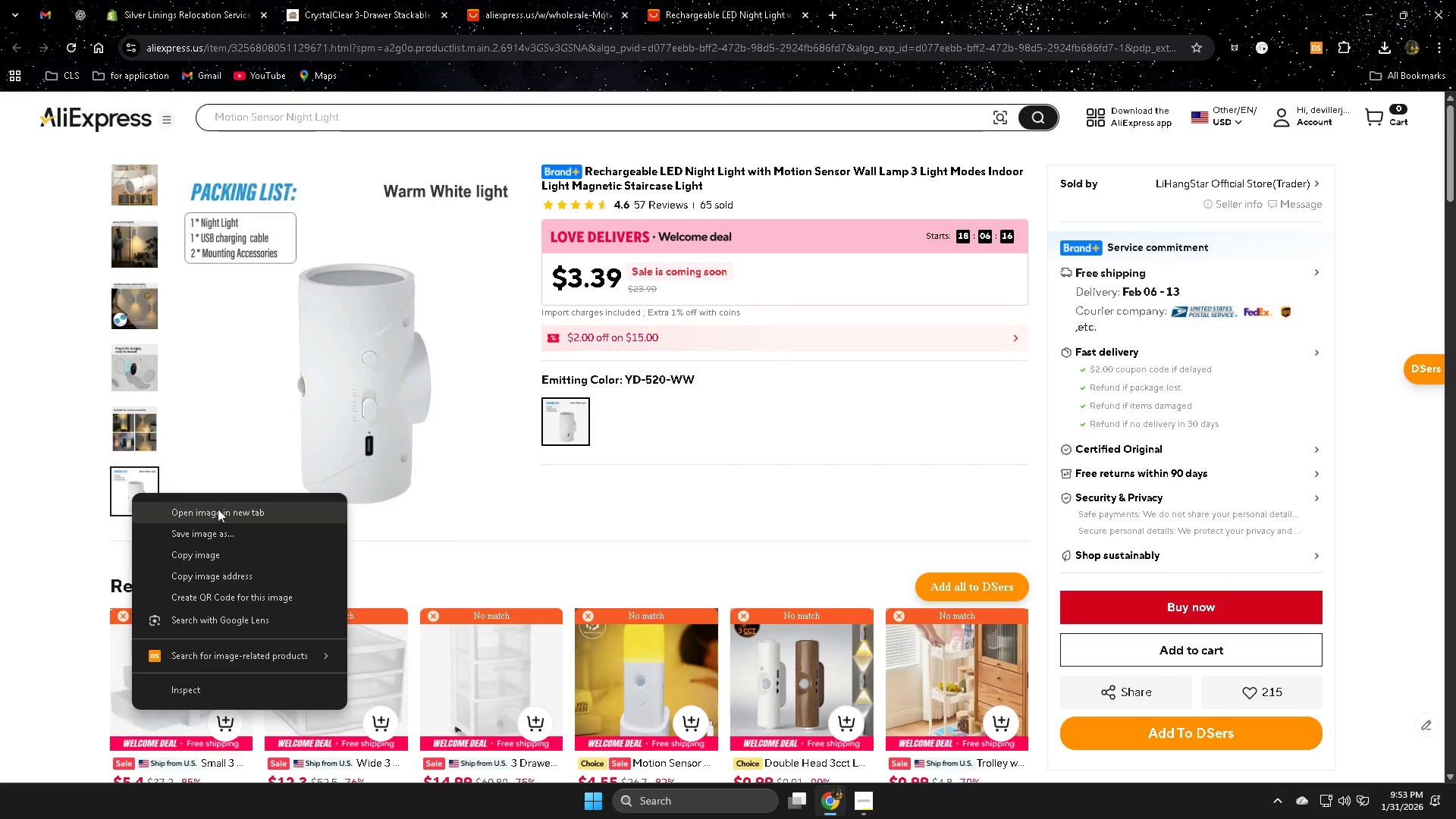 
left_click([221, 510])
 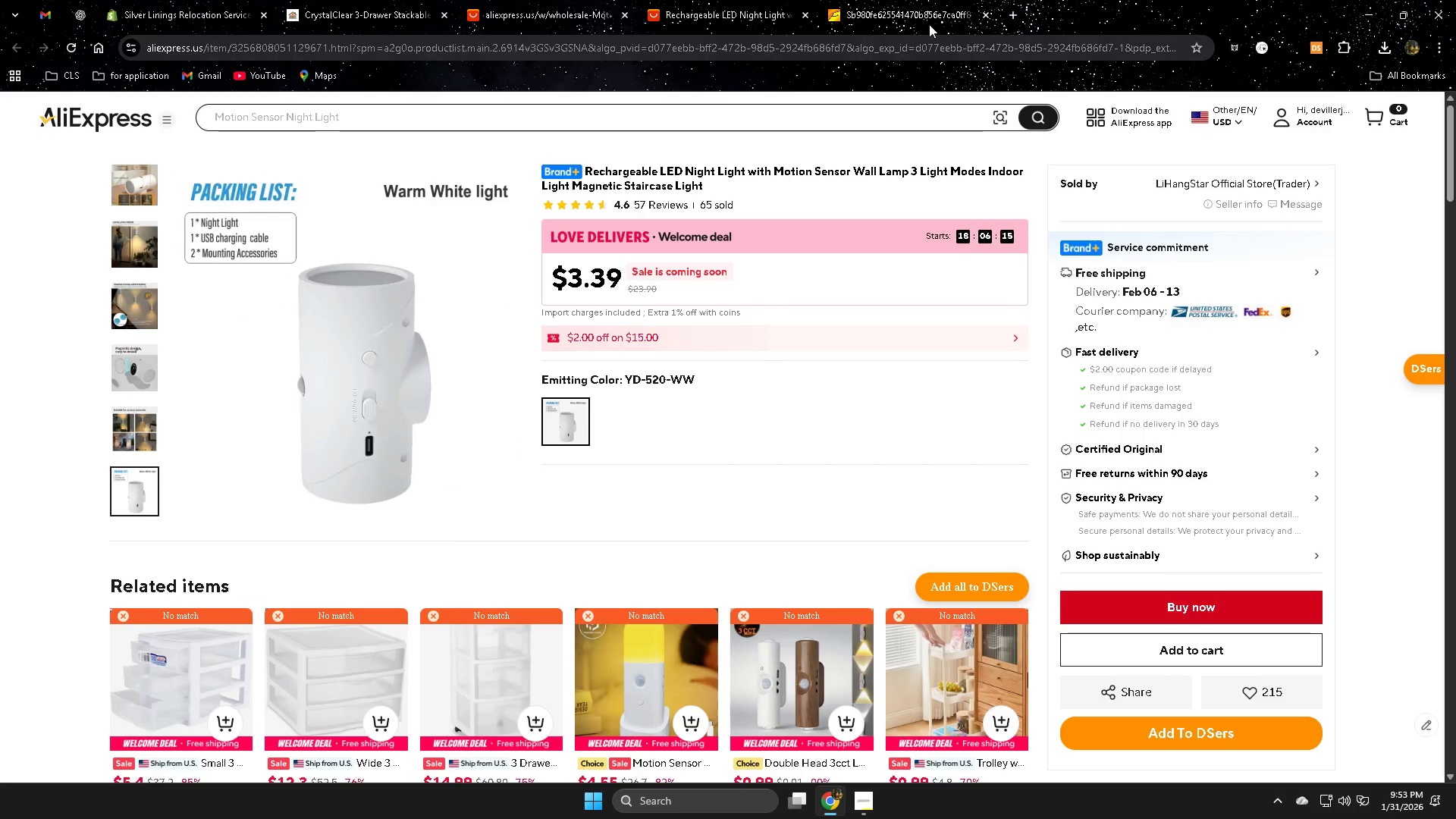 
left_click([901, 11])
 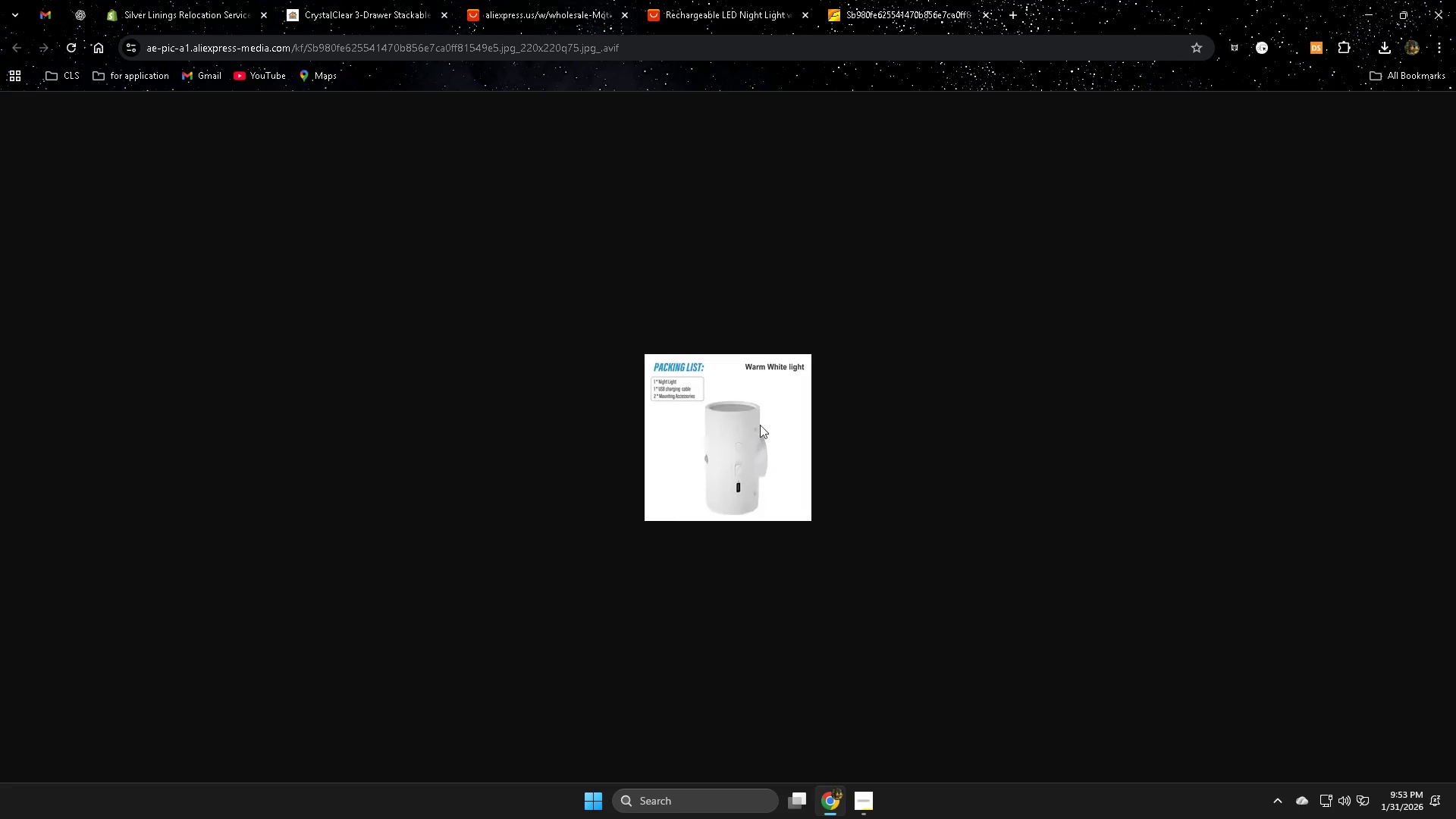 
right_click([727, 399])
 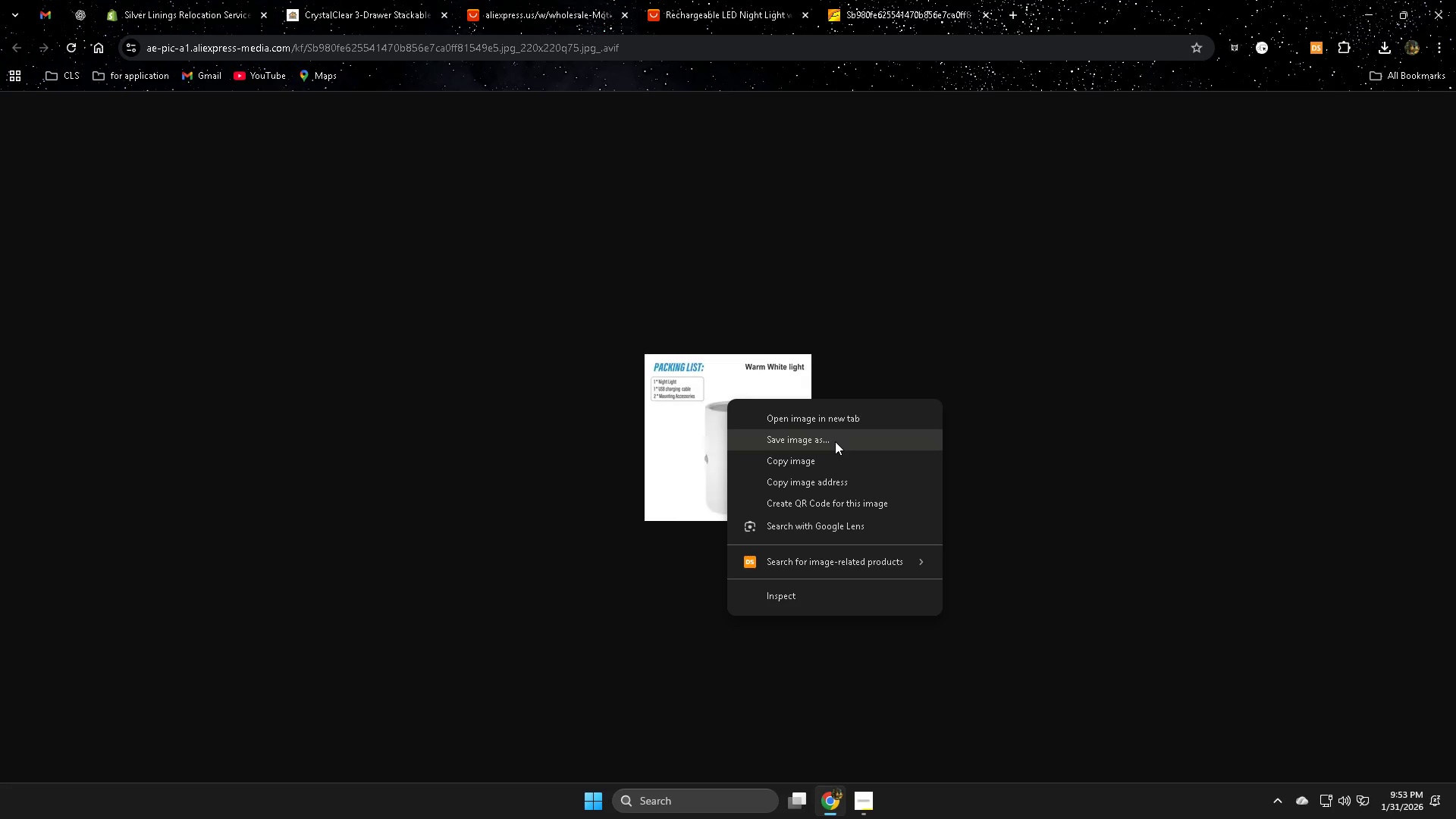 
wait(5.25)
 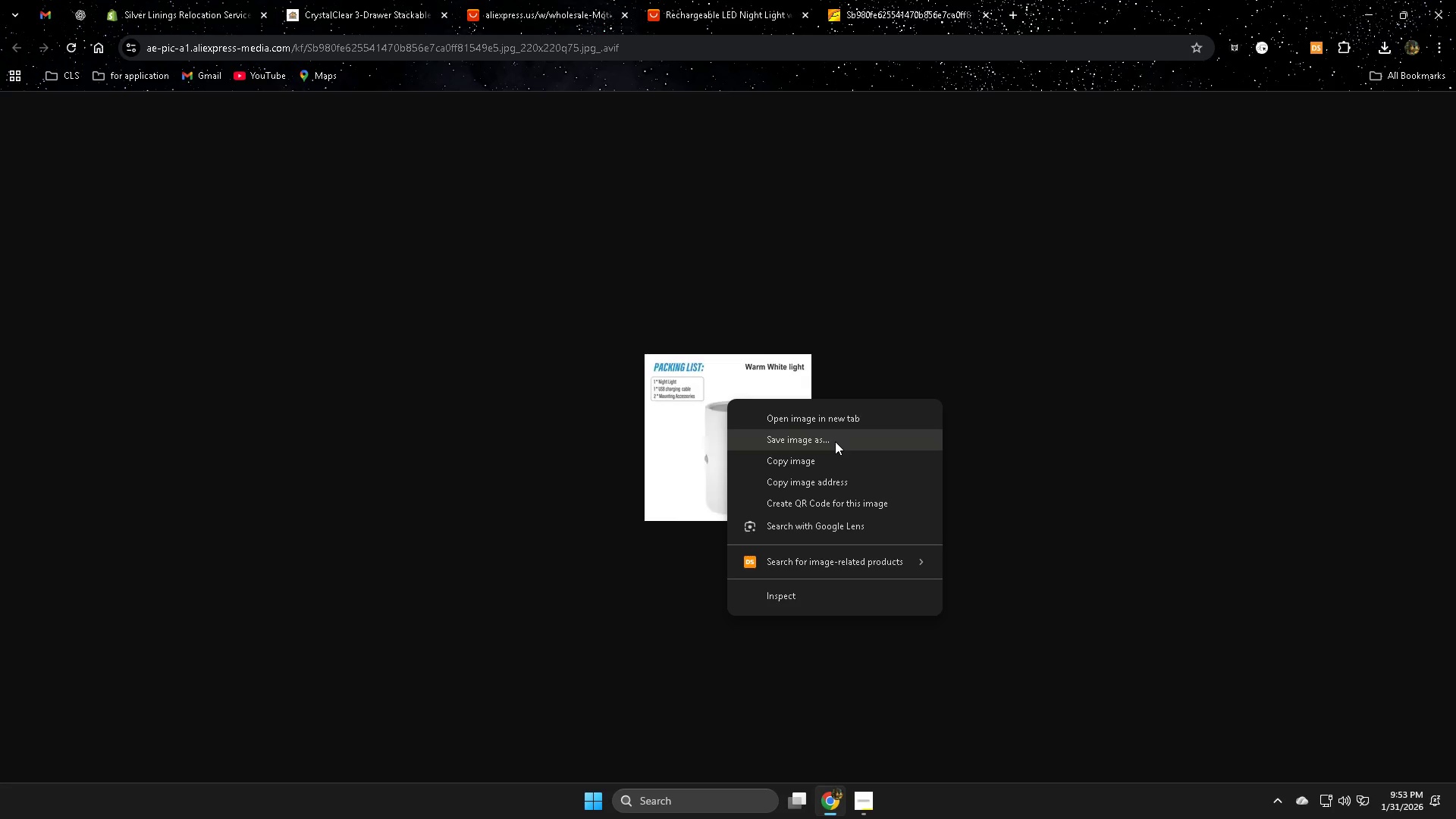 
left_click([835, 441])
 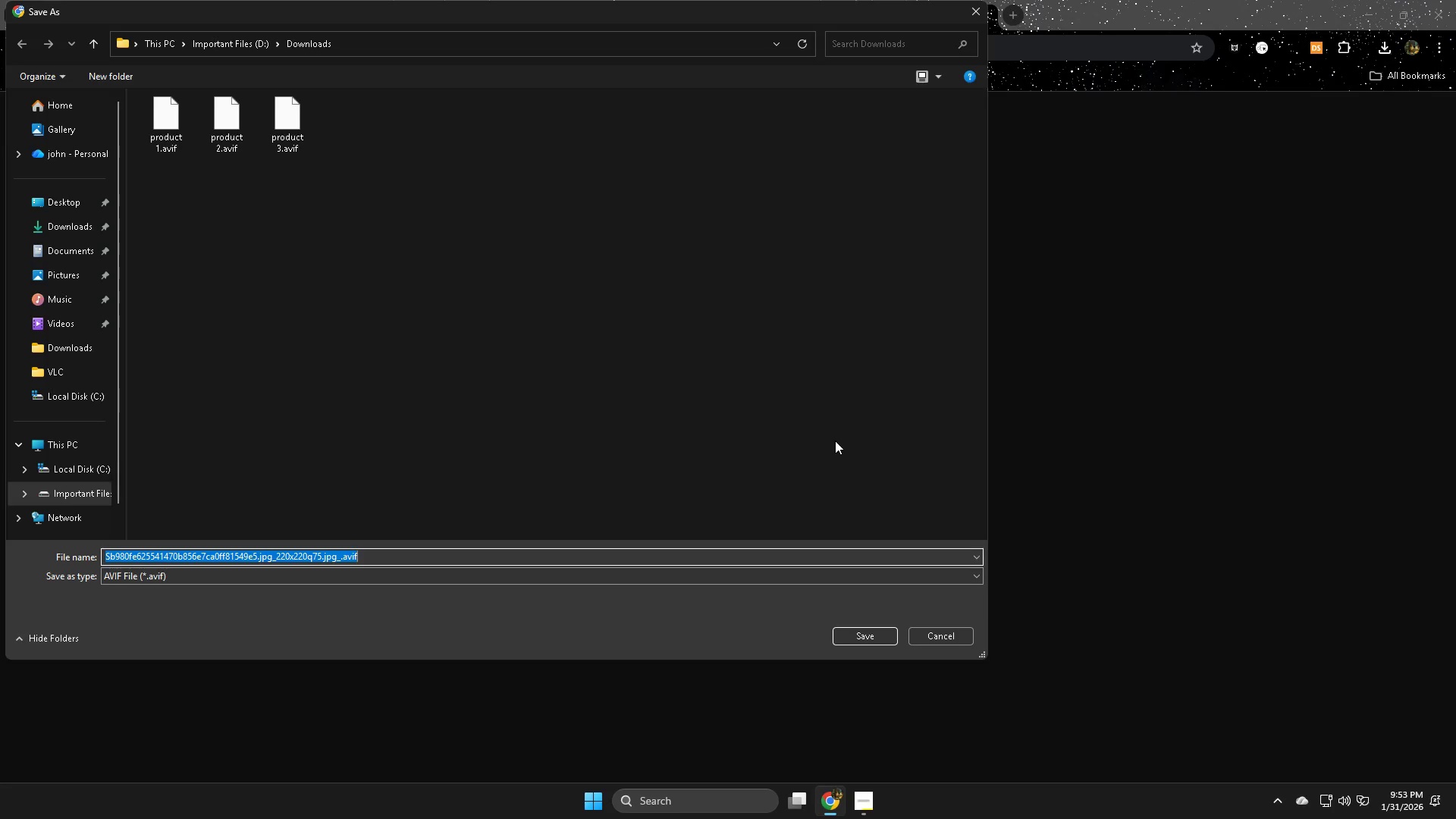 
type(light )
key(Backspace)
type( 1)
key(Backspace)
type(L!)
key(Backspace)
type( 1)
 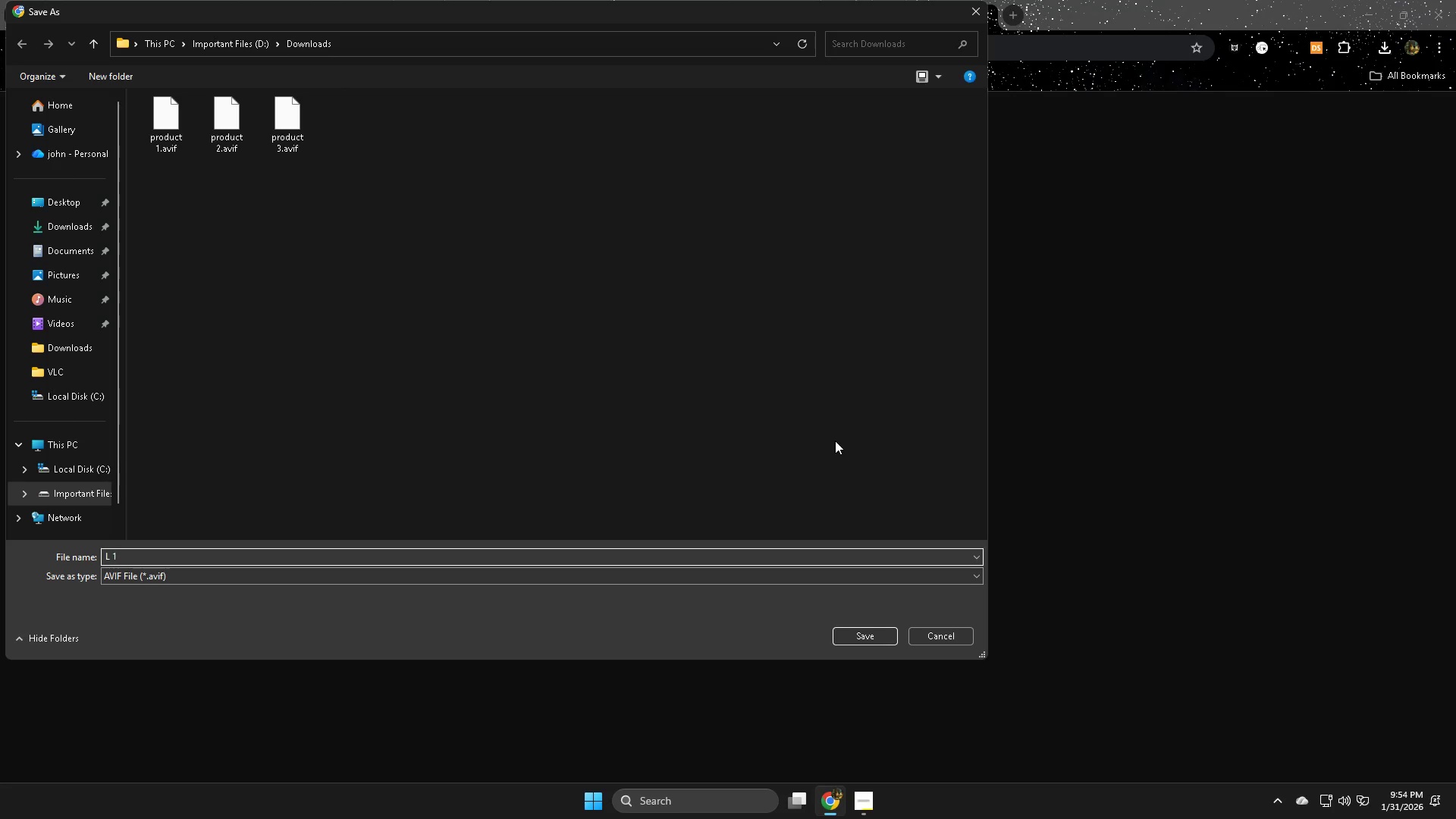 
left_click([867, 633])
 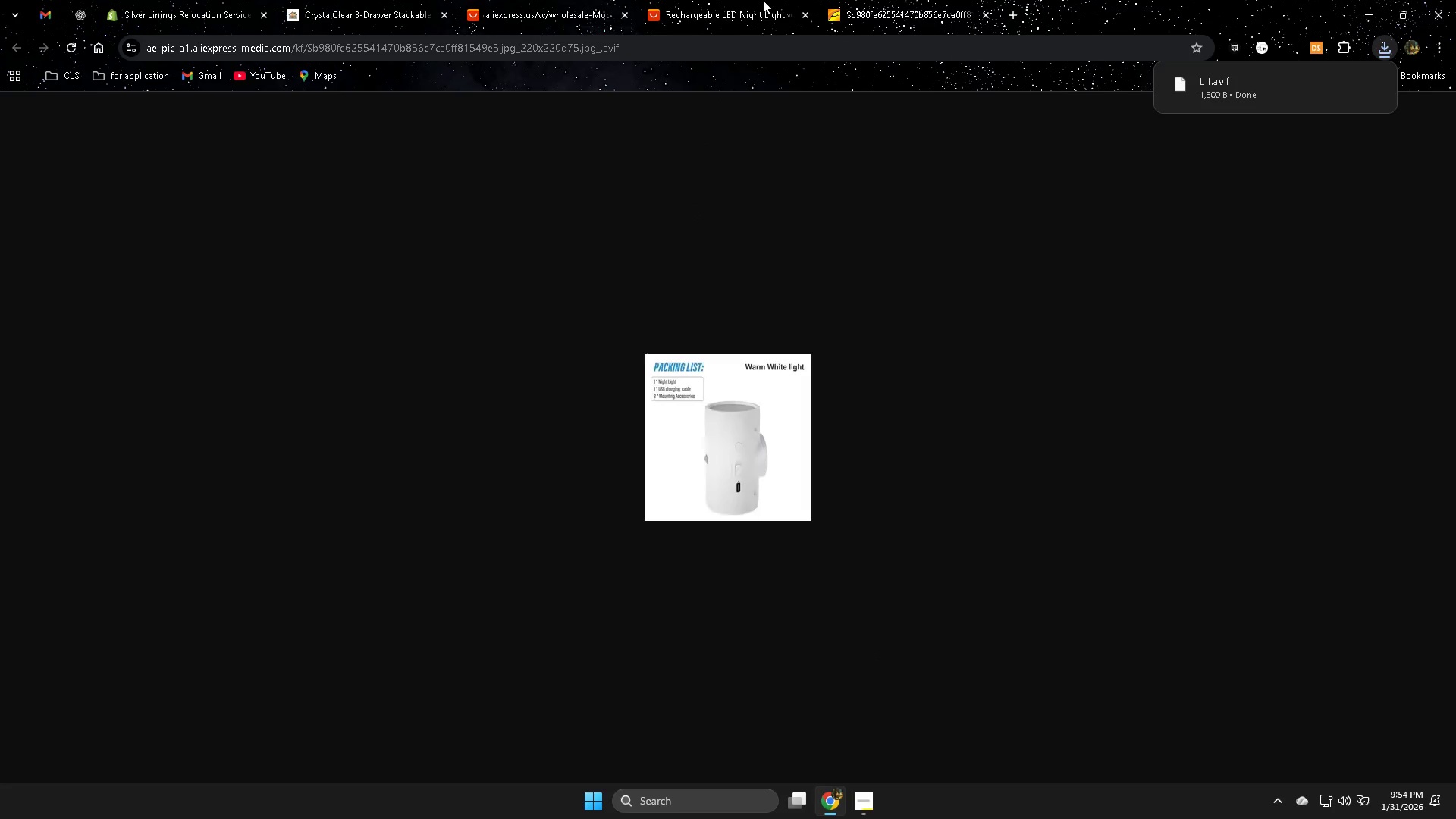 
left_click([943, 8])
 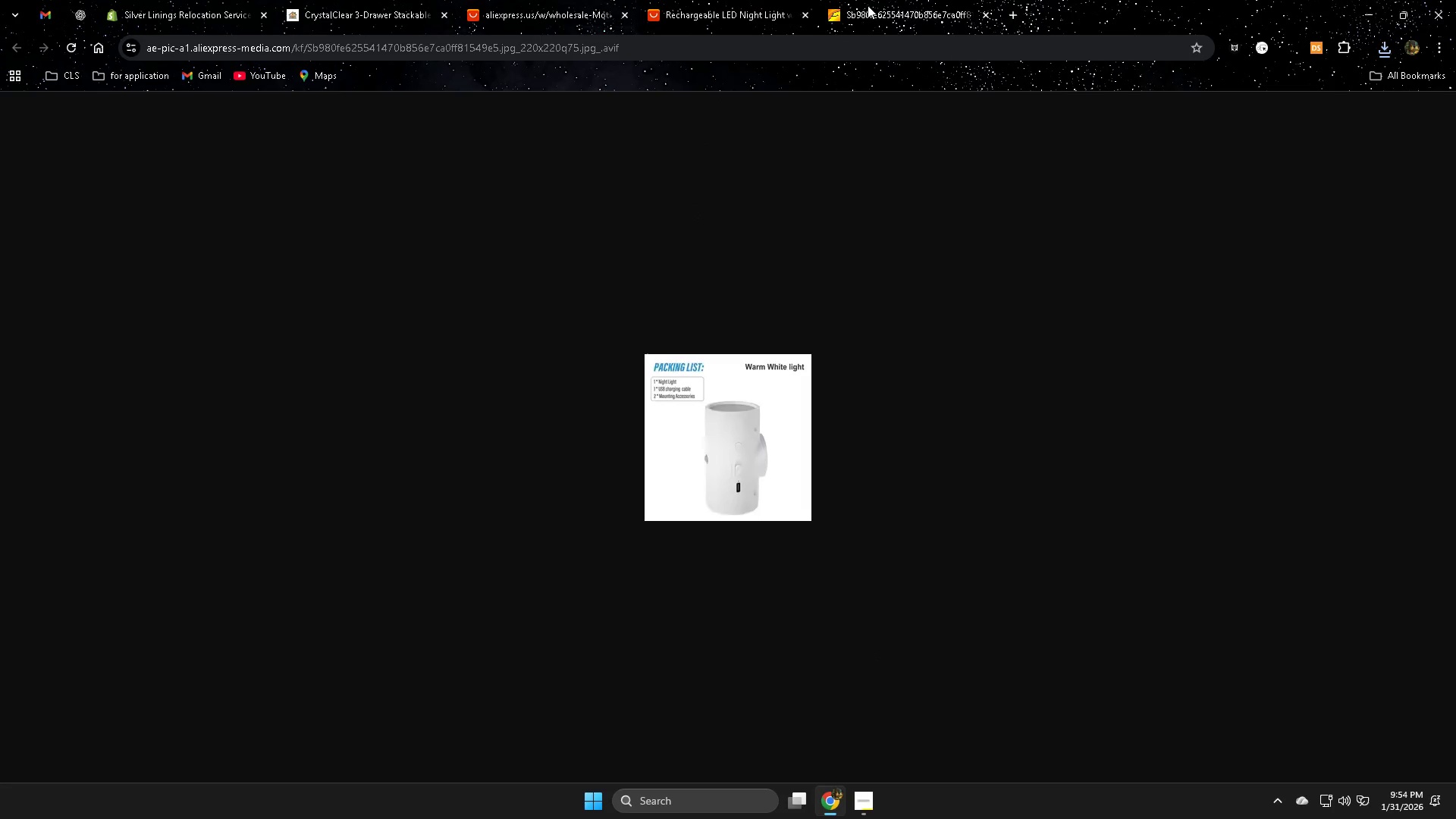 
key(Control+W)
 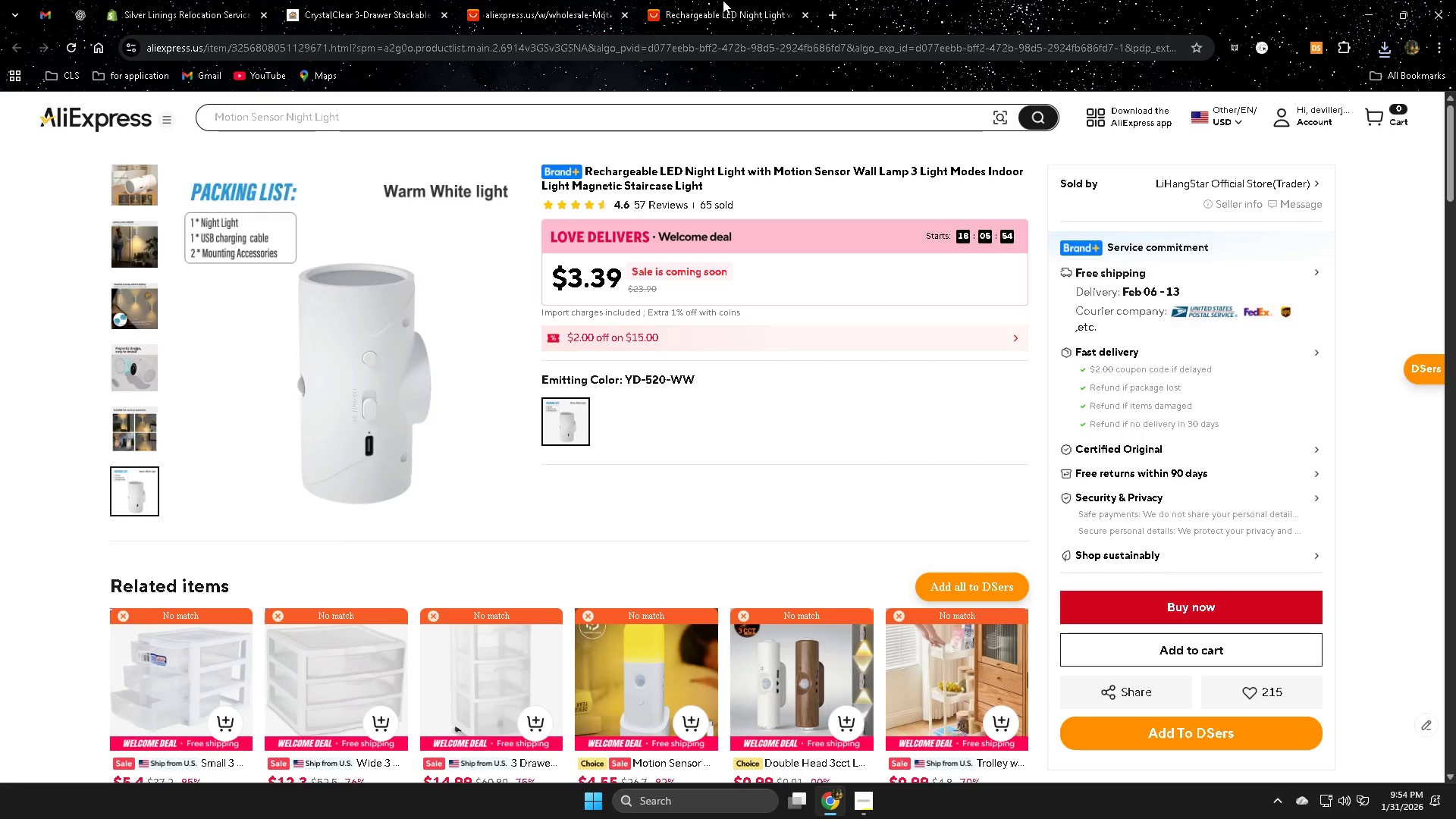 
left_click([723, 0])
 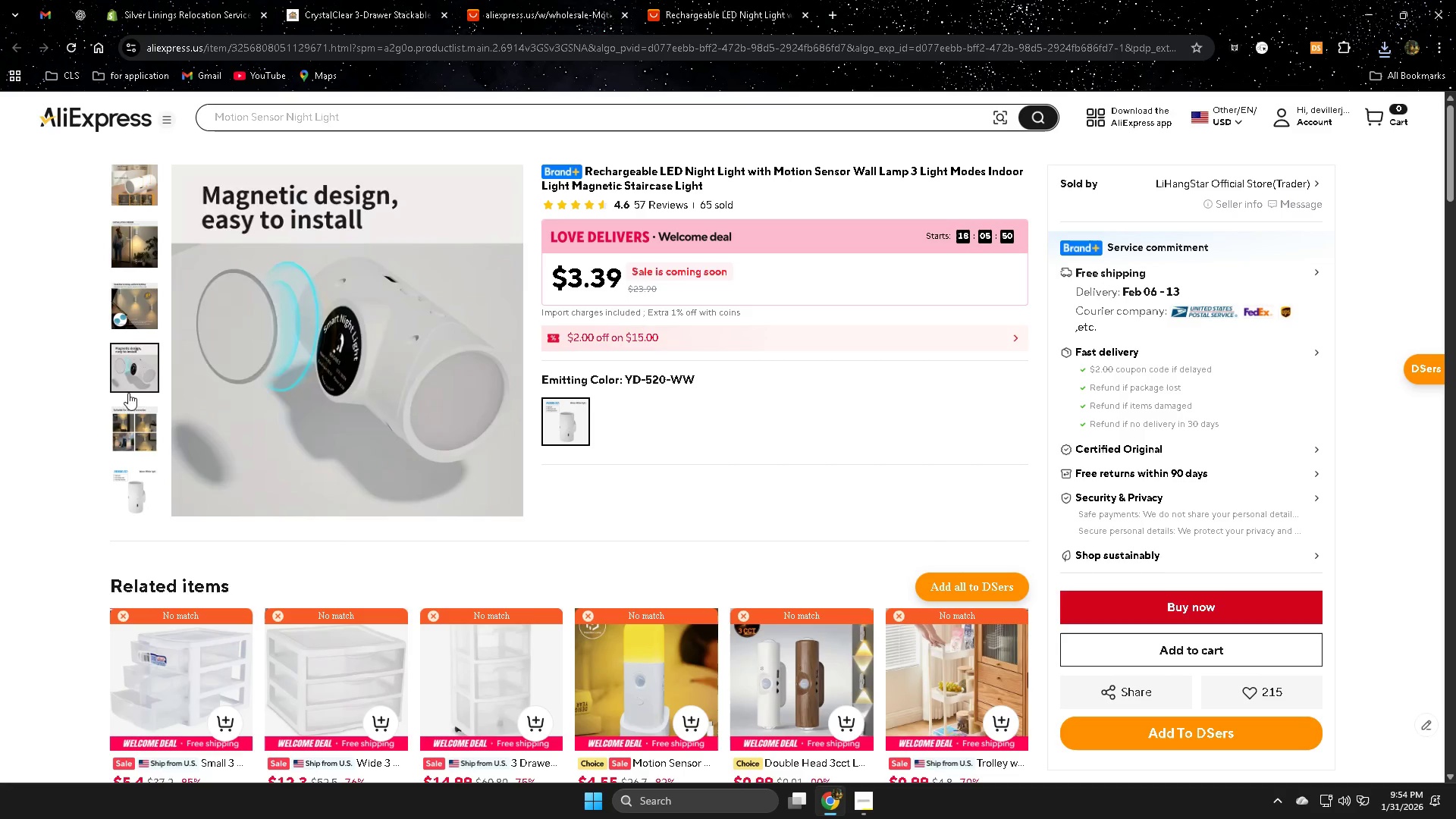 
left_click([312, 413])
 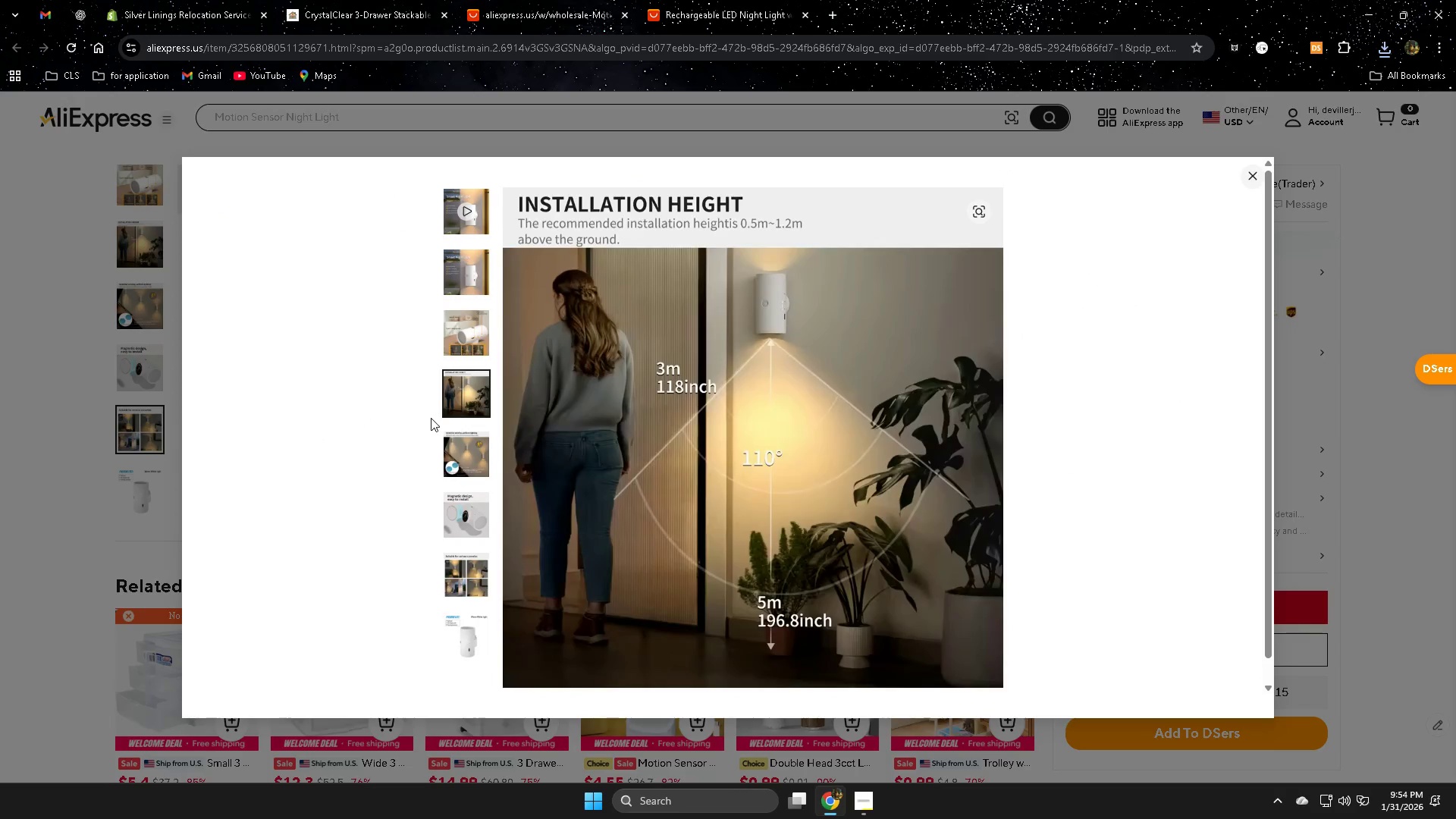 
right_click([639, 406])
 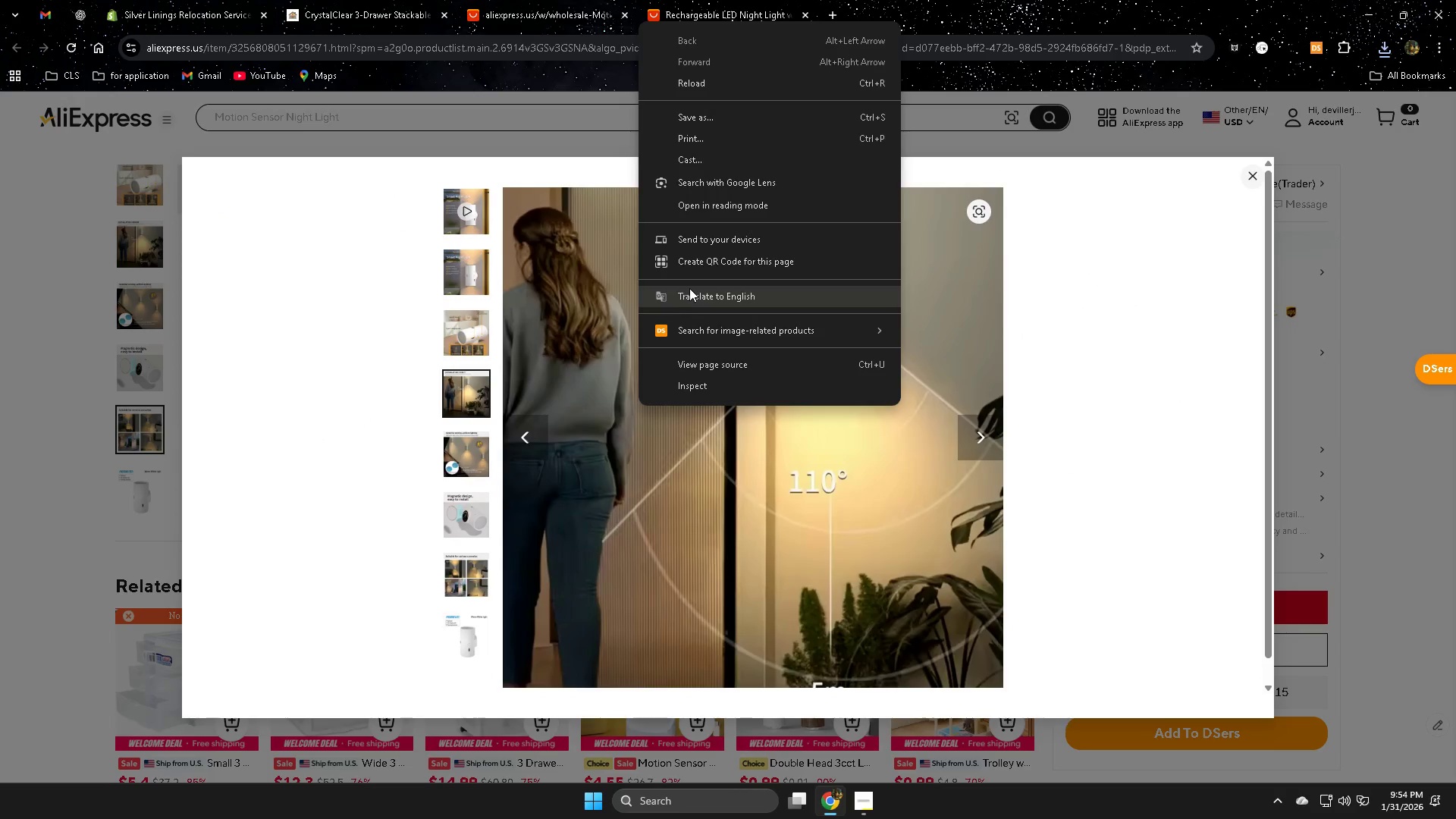 
key(Escape)
 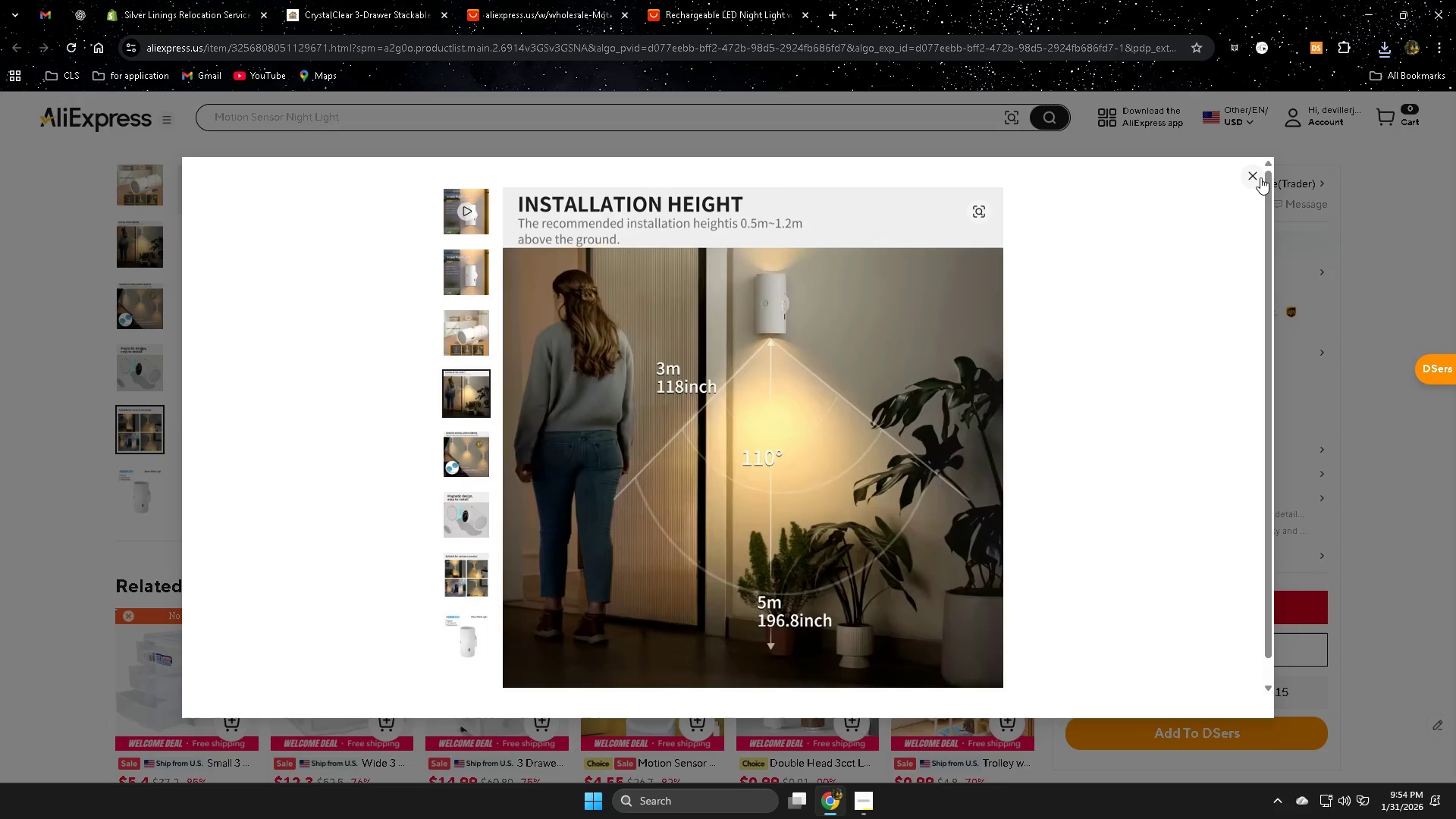 
left_click([1255, 174])
 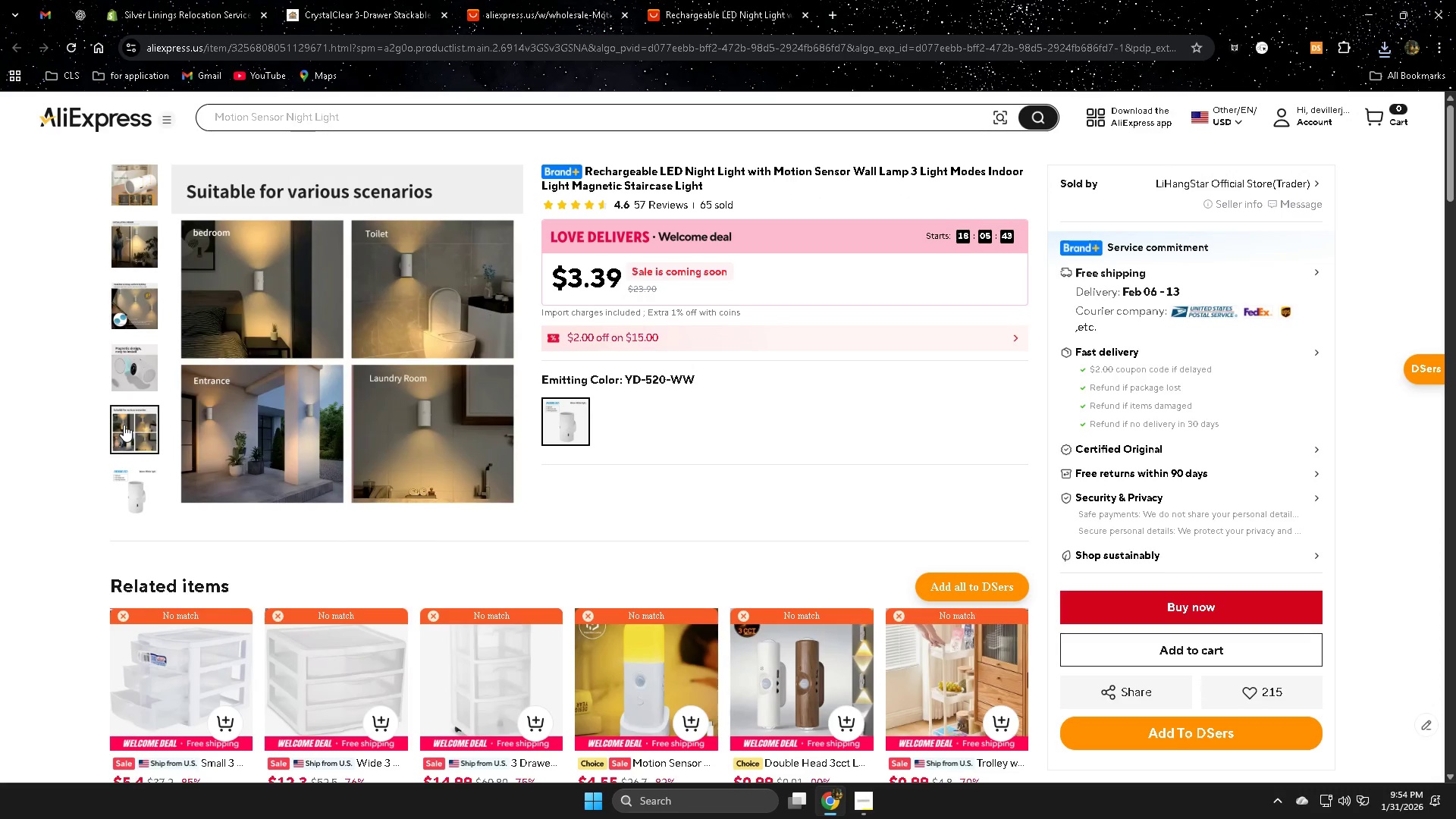 
right_click([124, 425])
 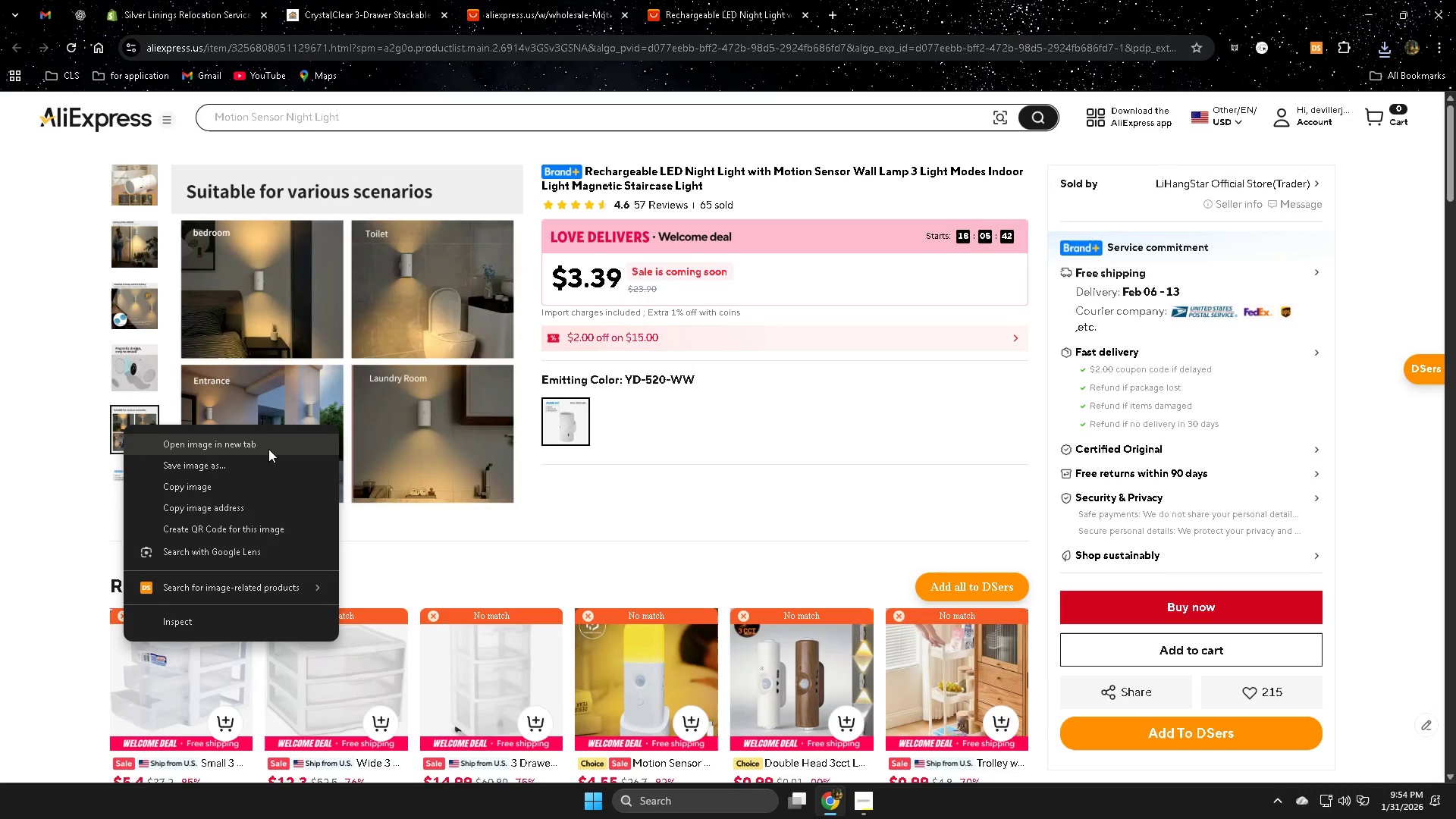 
left_click([258, 446])
 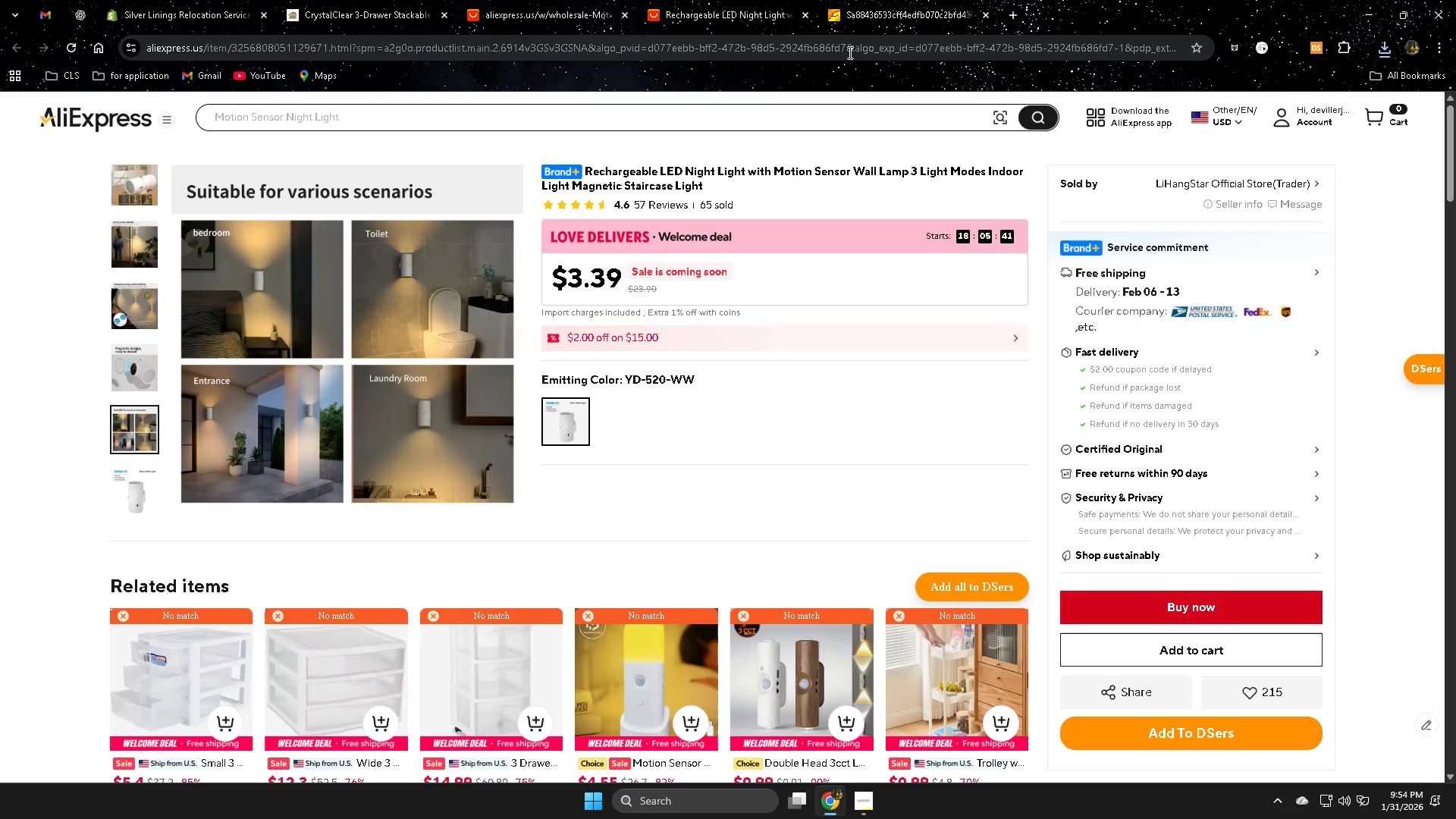 
left_click([882, 17])
 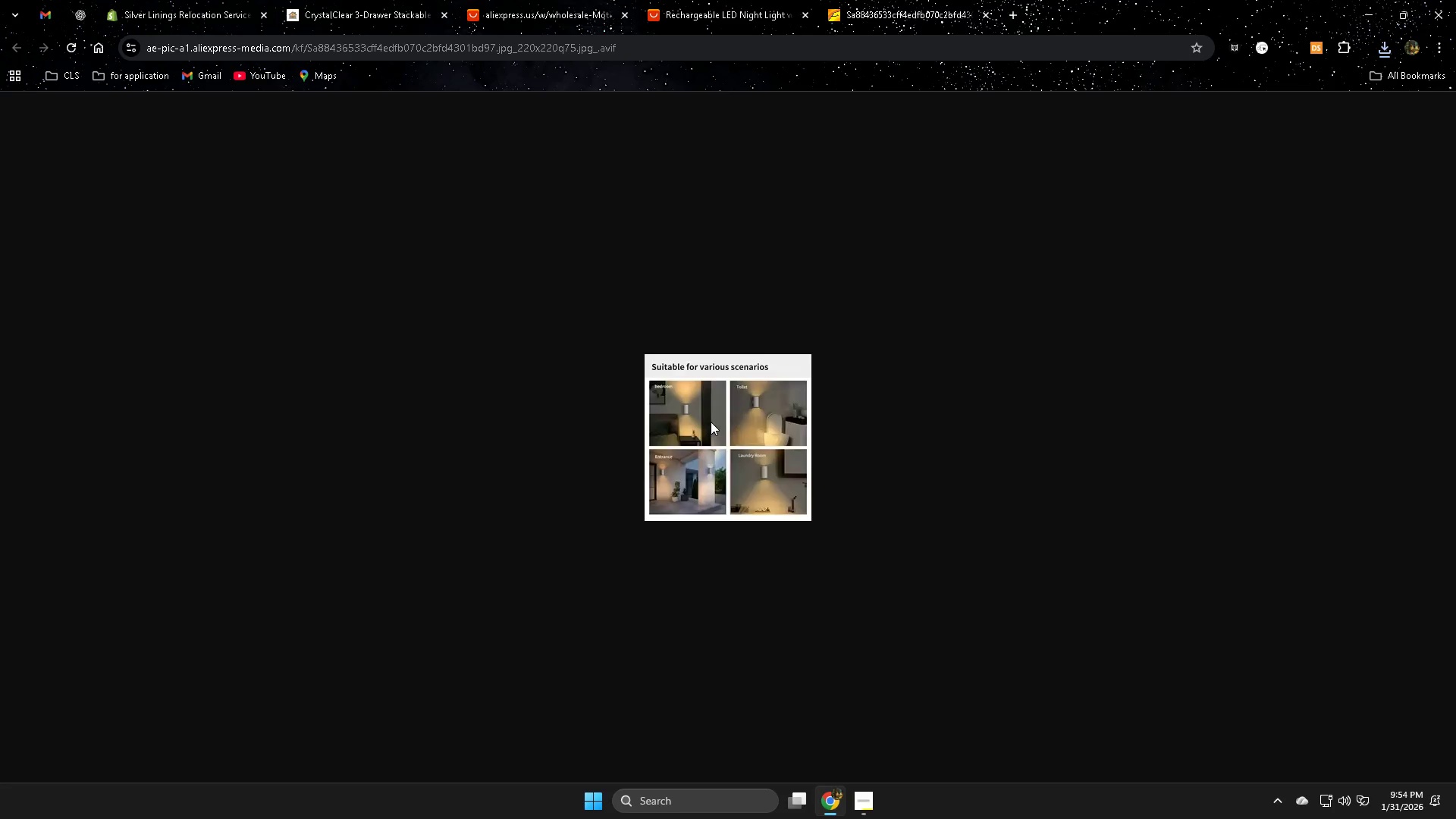 
right_click([711, 422])
 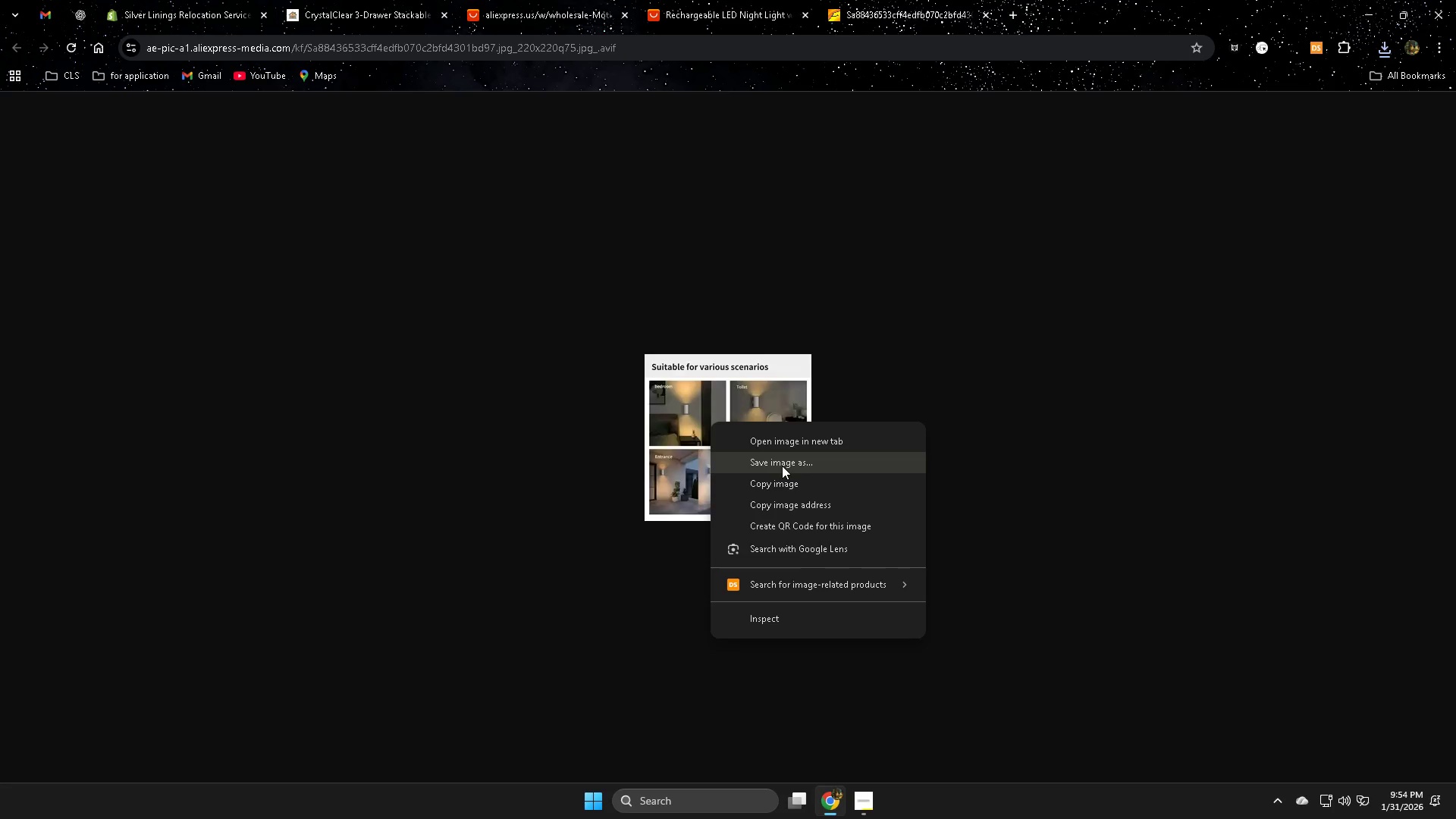 
left_click([782, 466])
 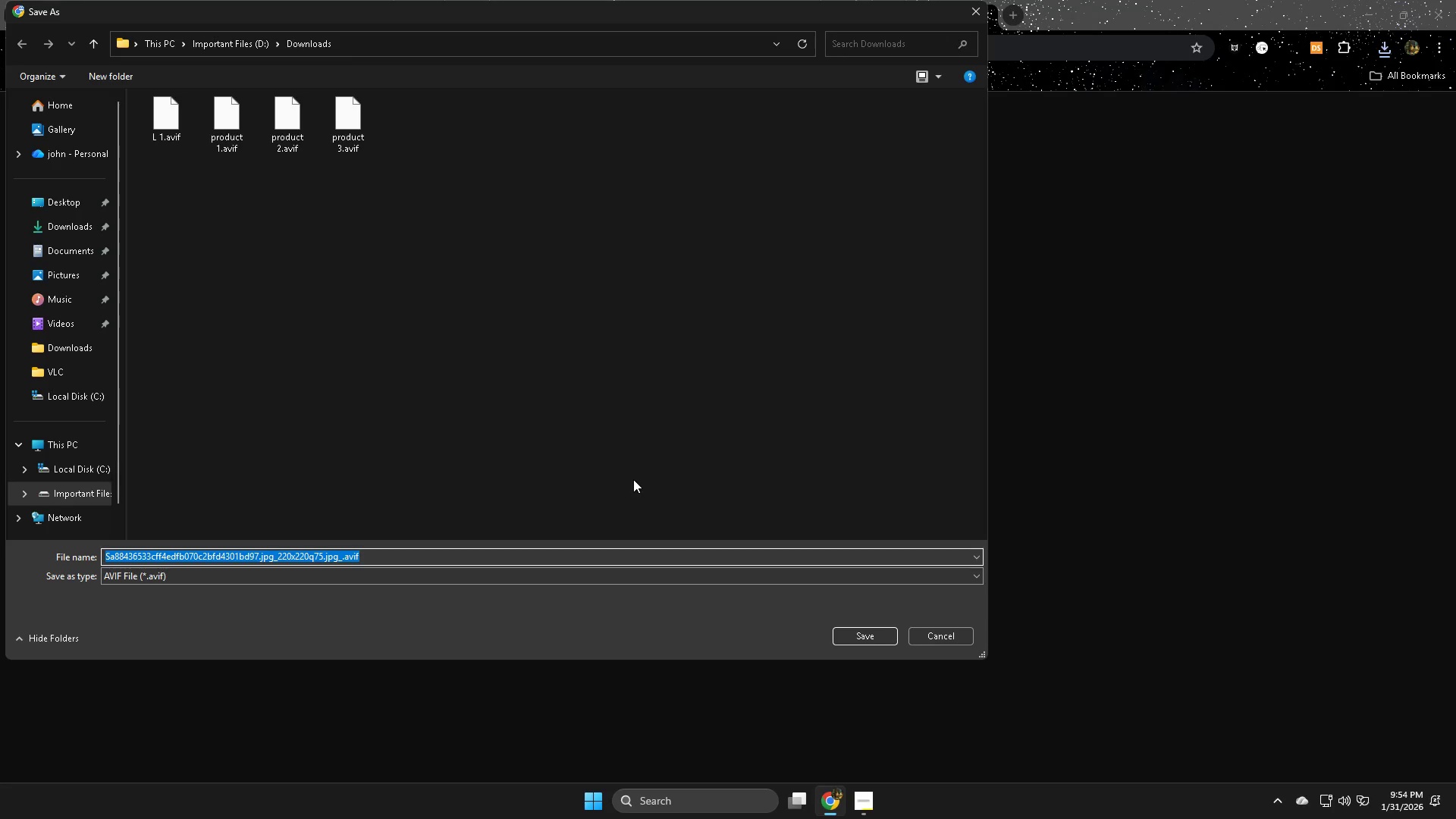 
key(Backspace)
type(L@)
key(Backspace)
type(2)
 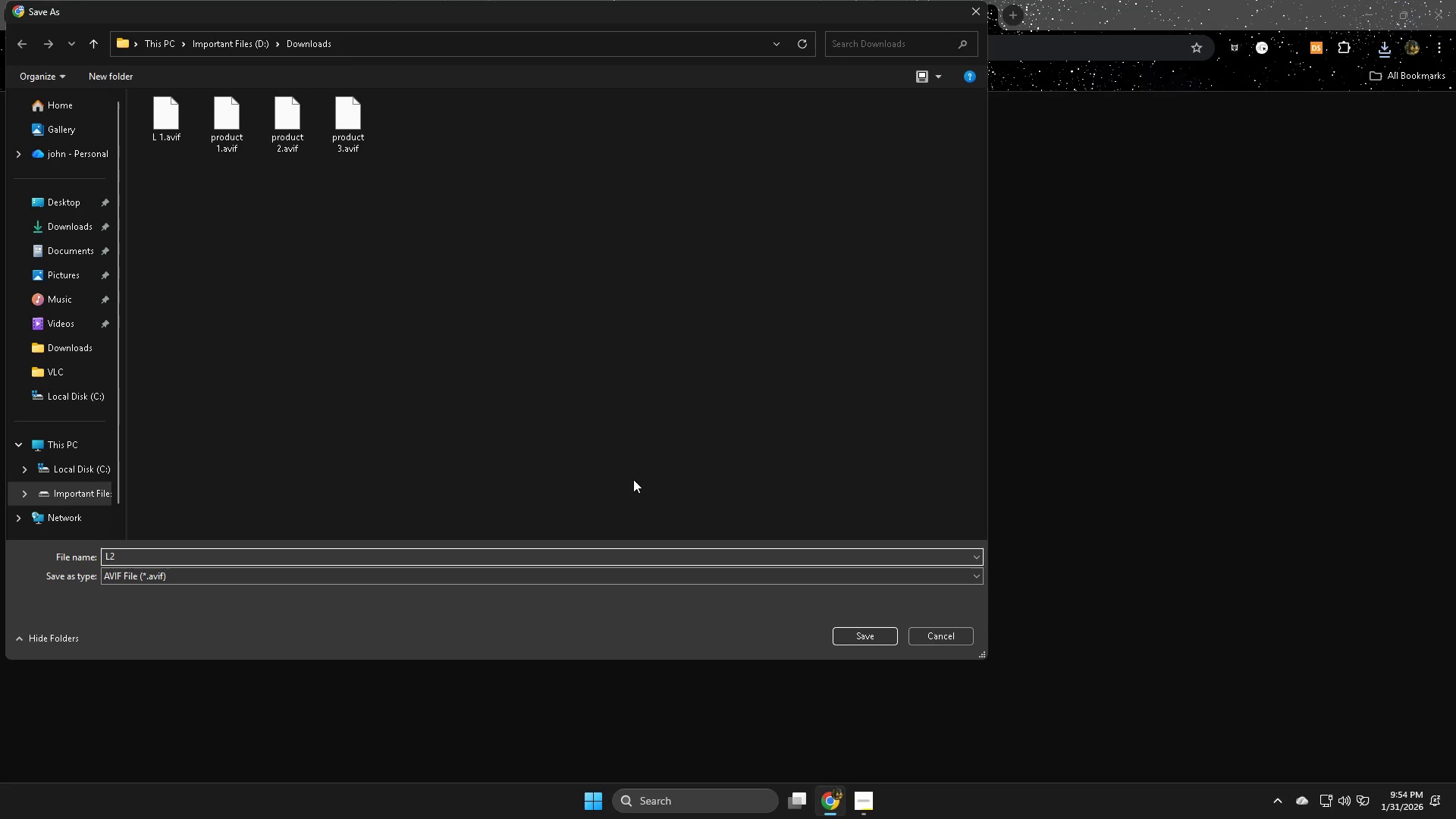 
left_click([859, 642])
 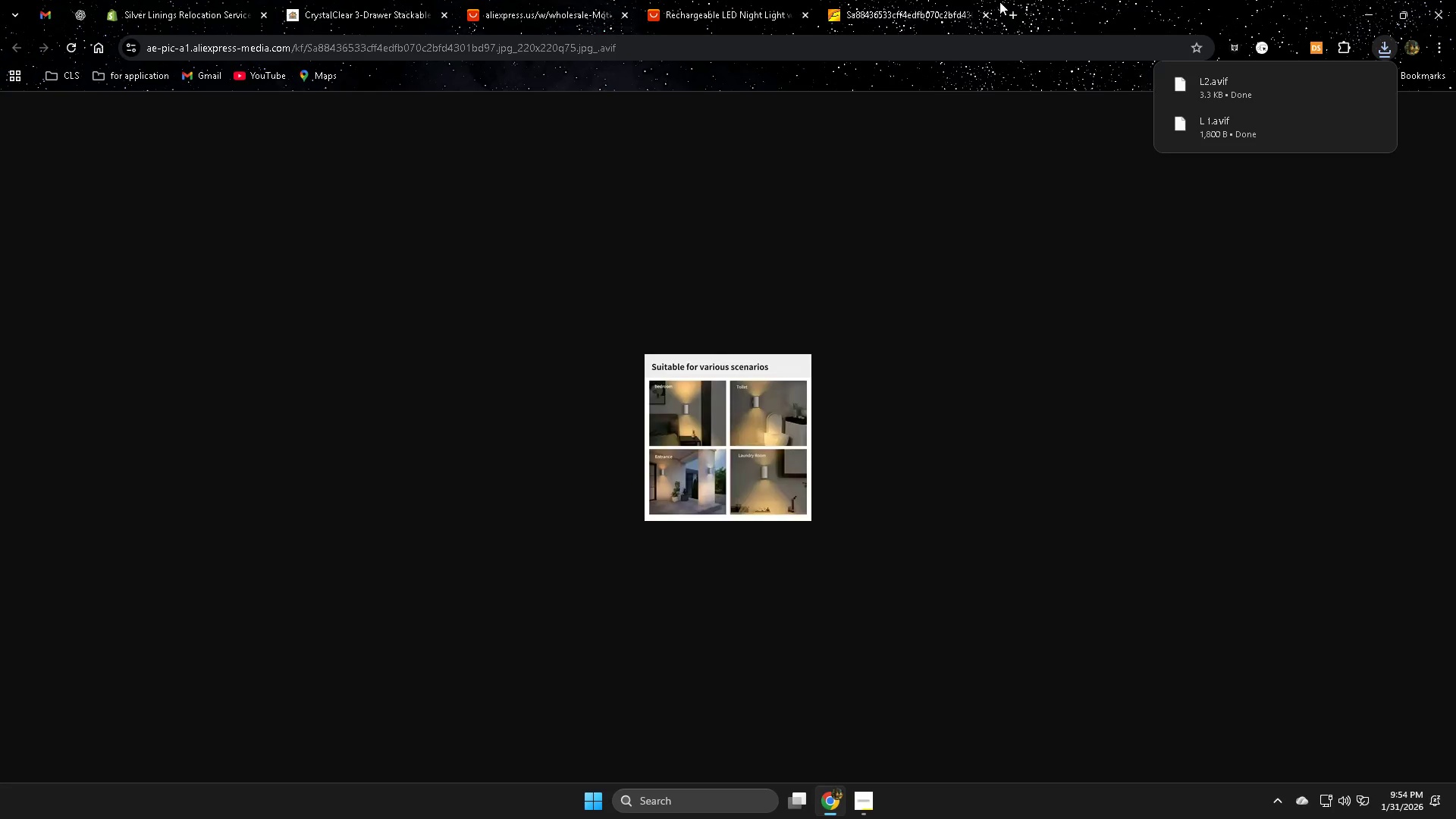 
left_click([949, 0])
 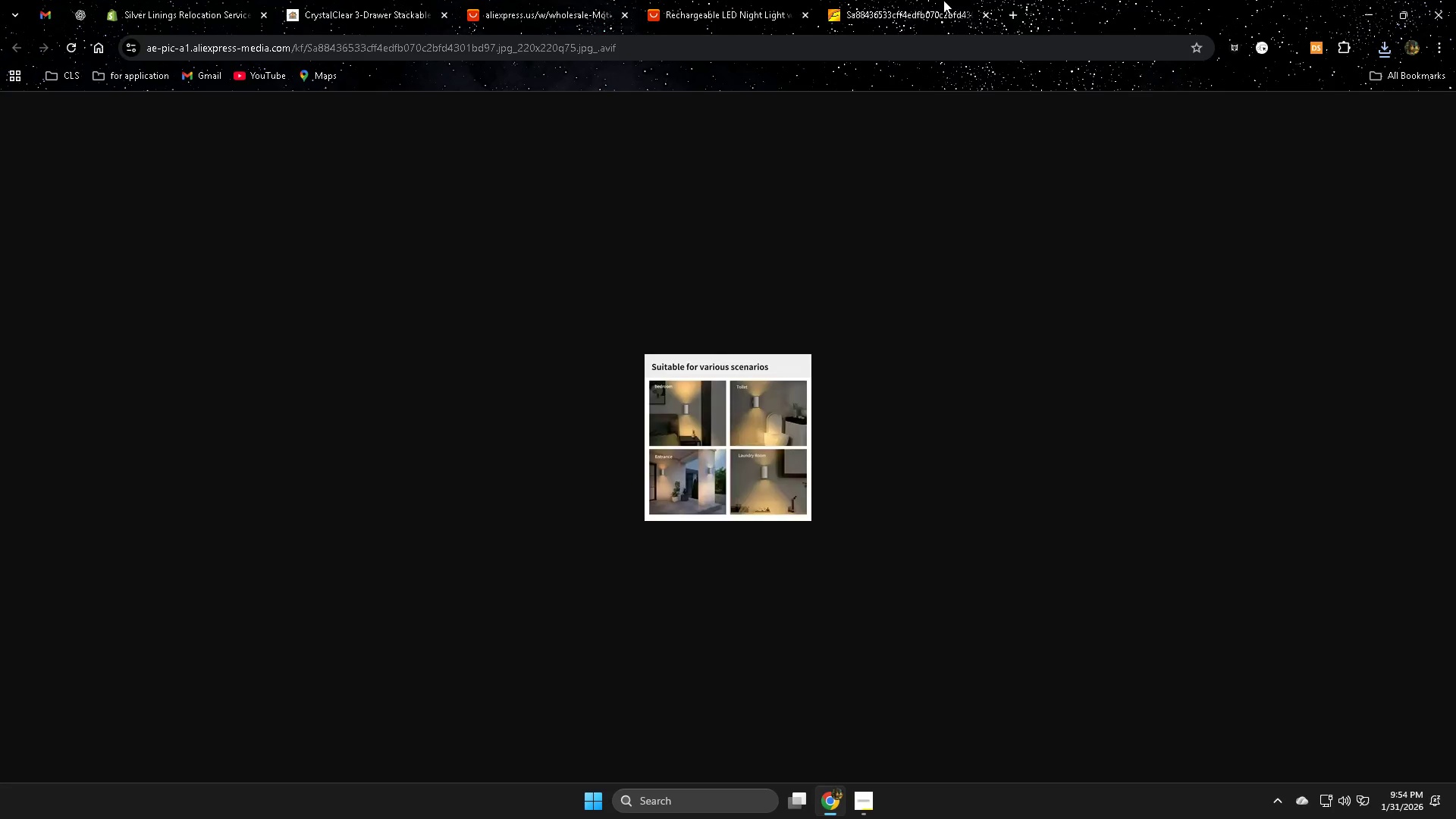 
key(Control+W)
 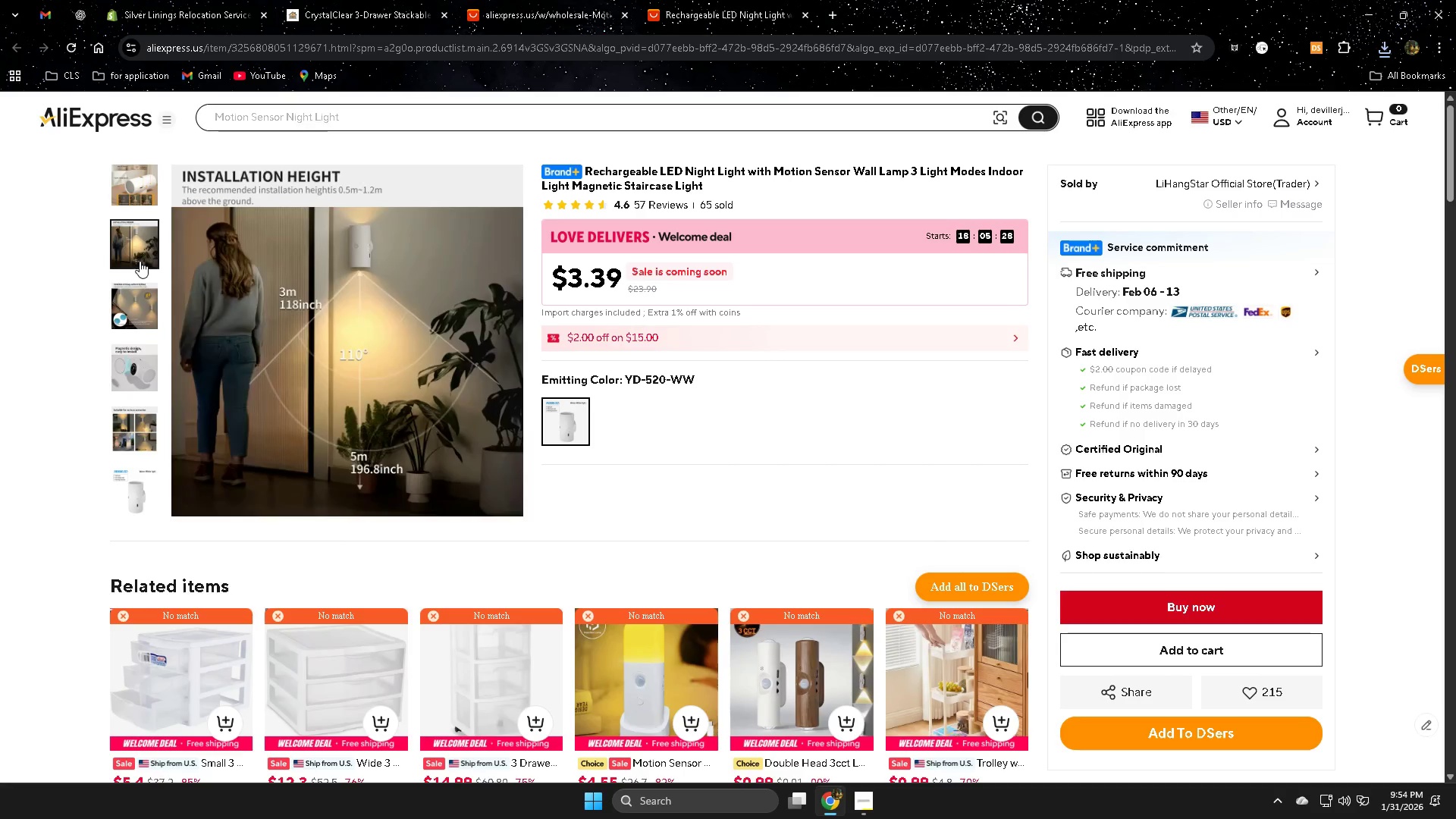 
right_click([141, 311])
 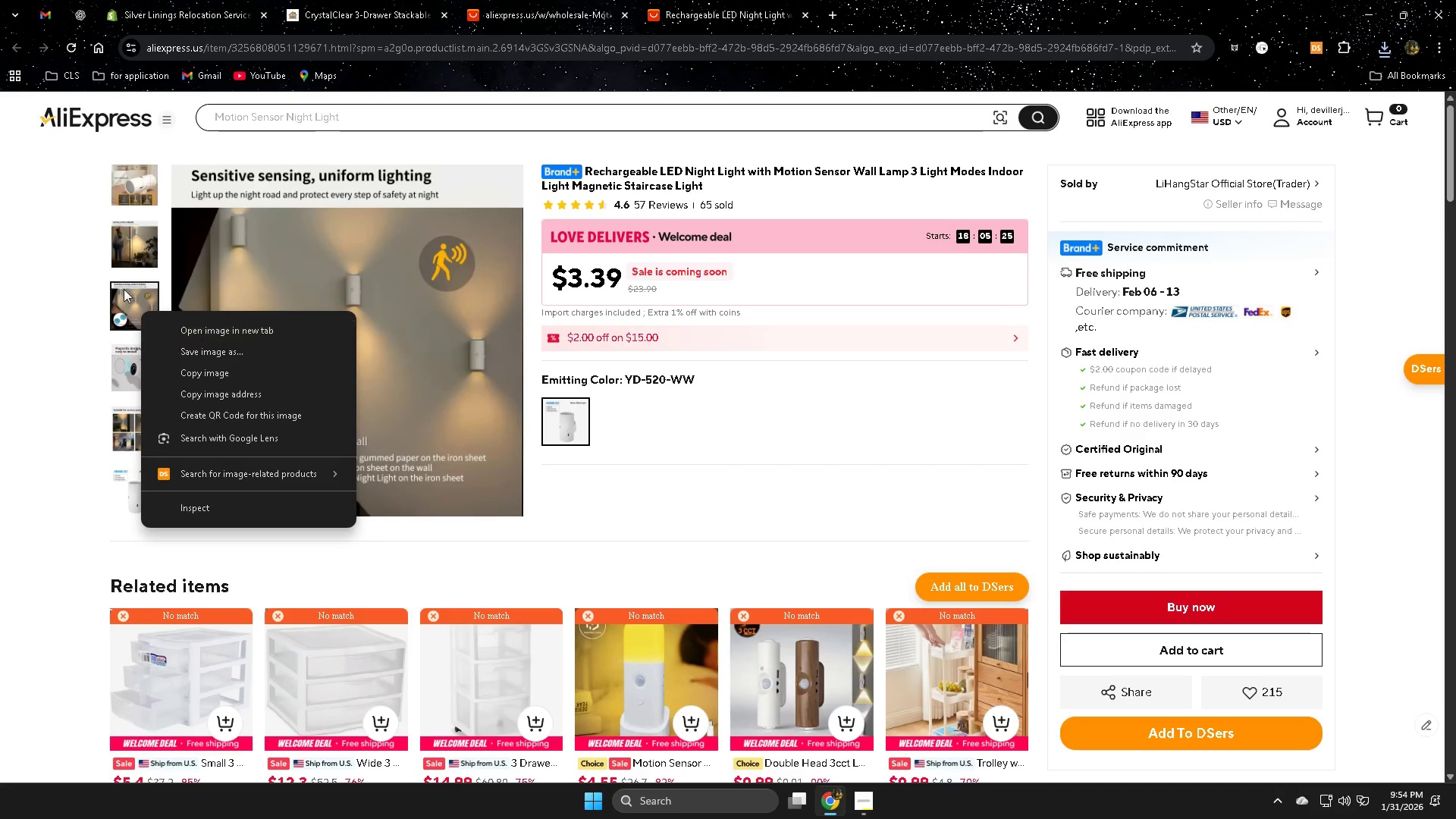 
left_click([134, 246])
 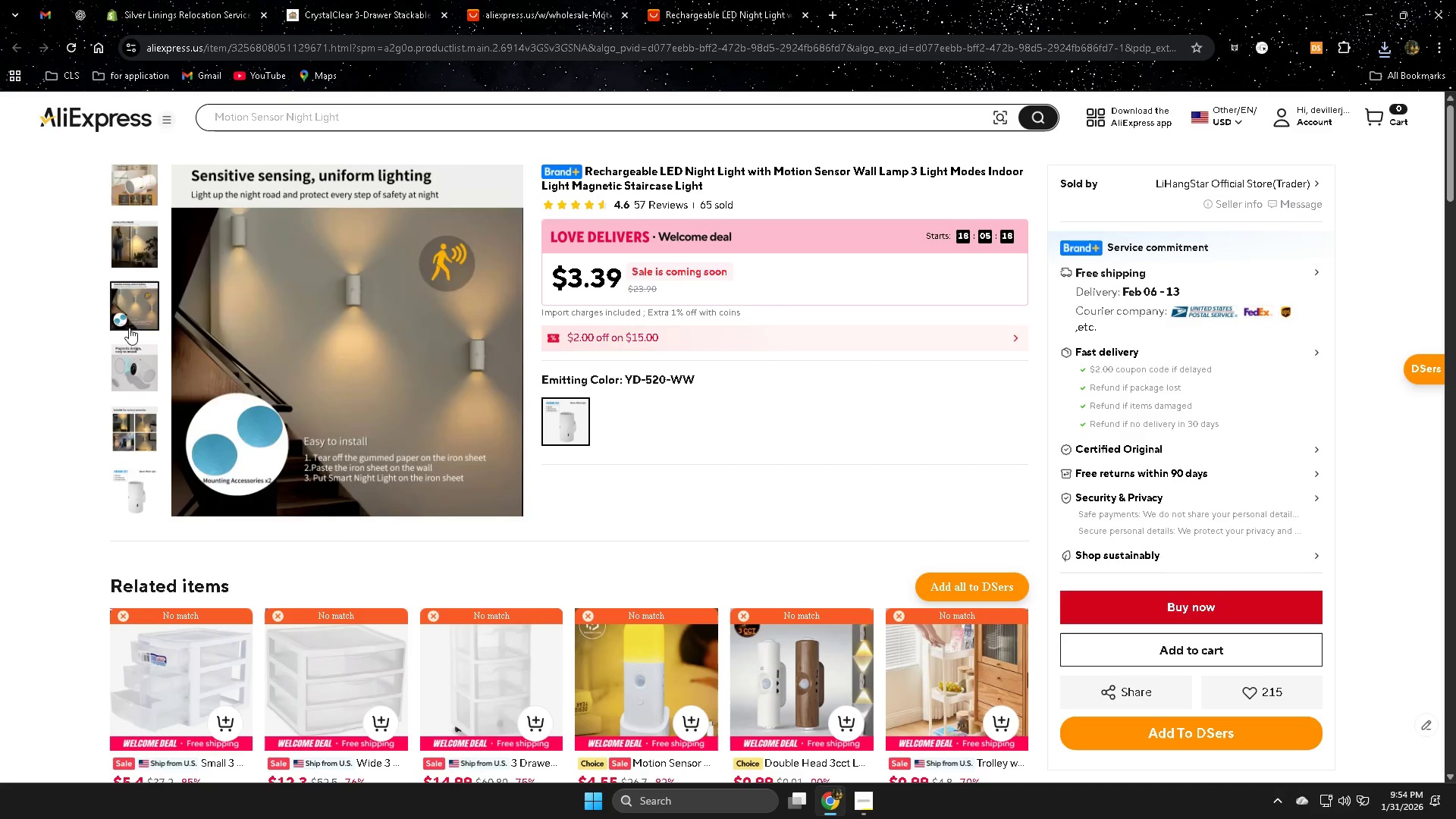 
wait(11.67)
 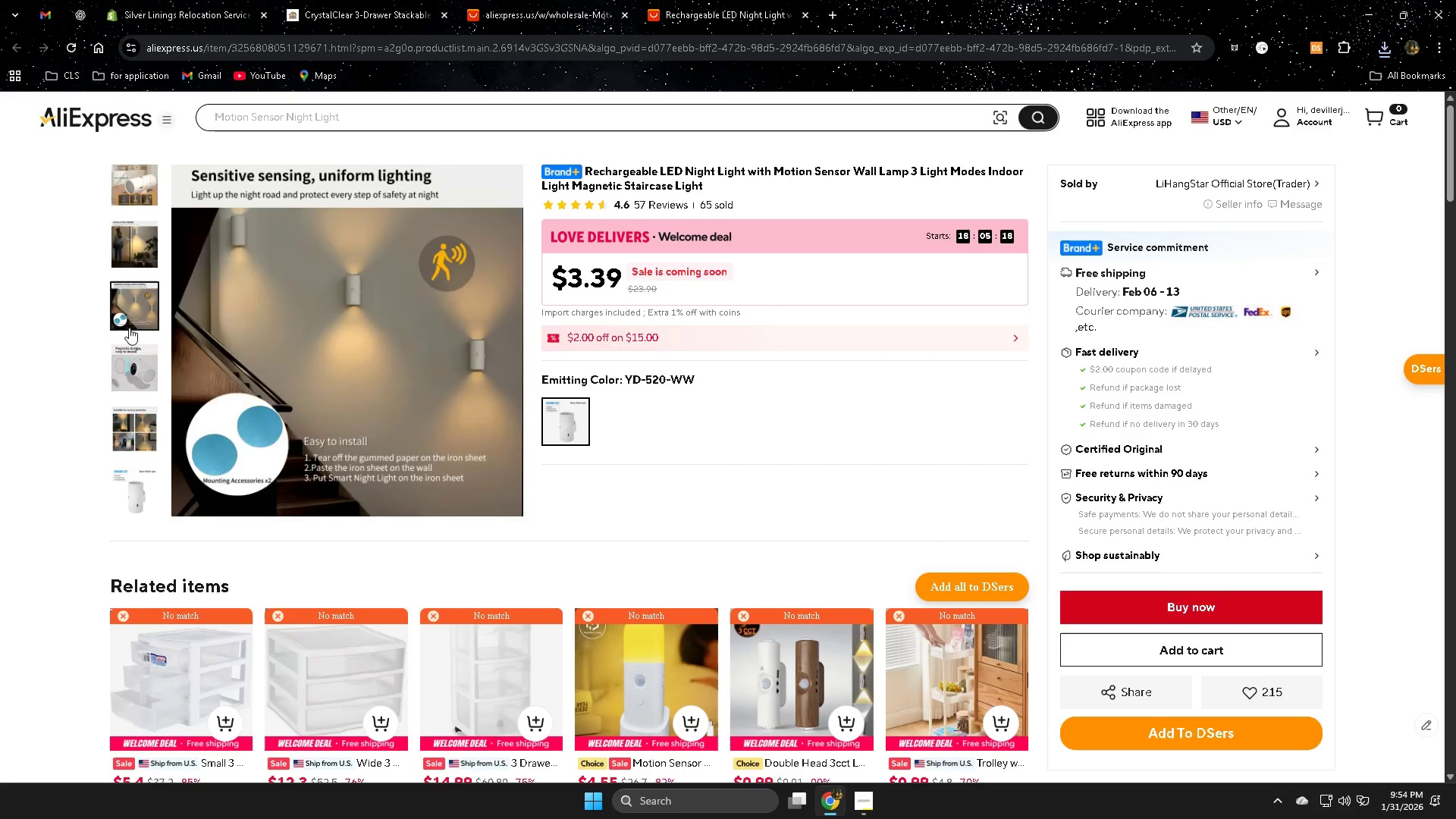 
right_click([131, 174])
 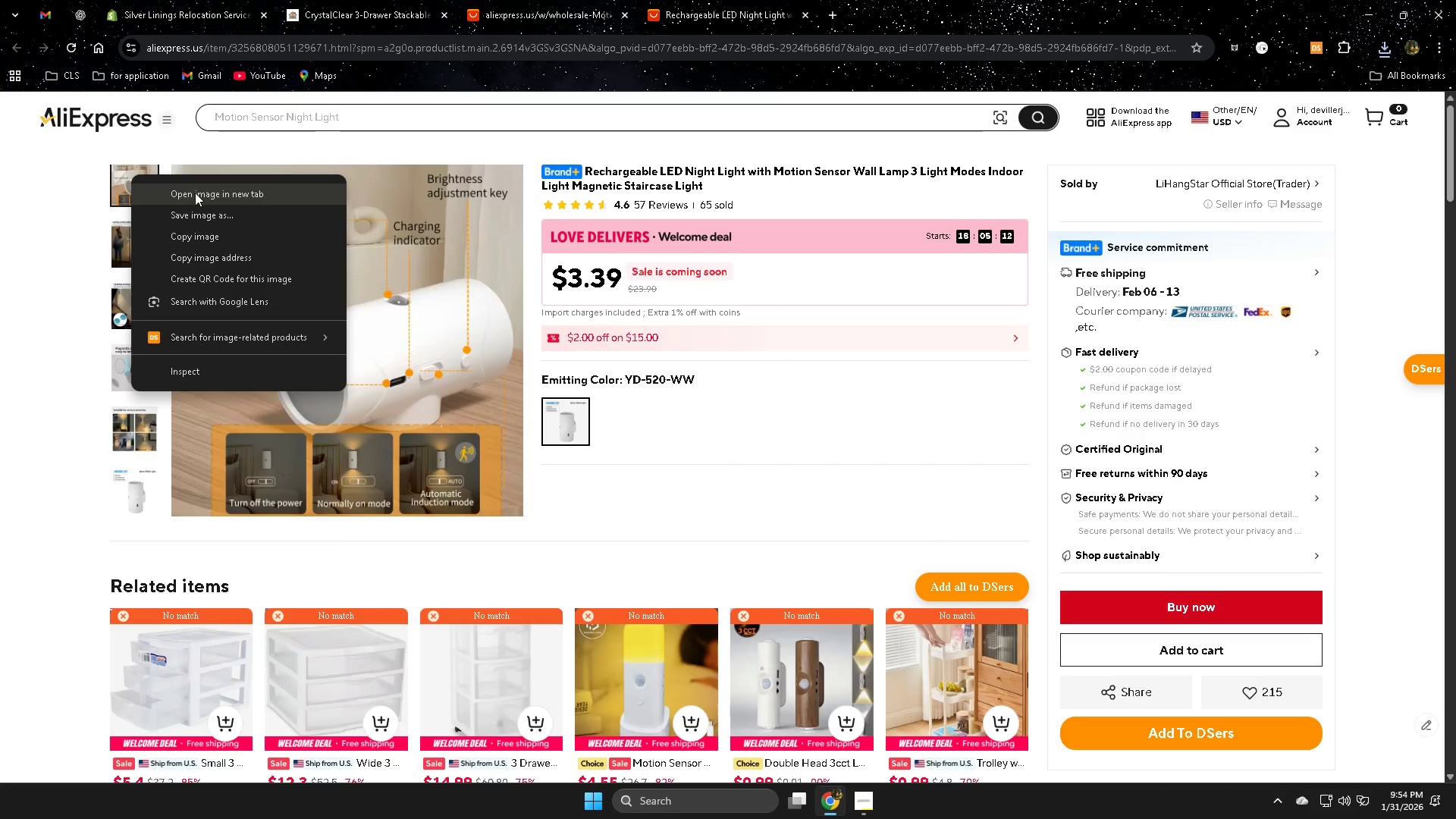 
left_click([195, 193])
 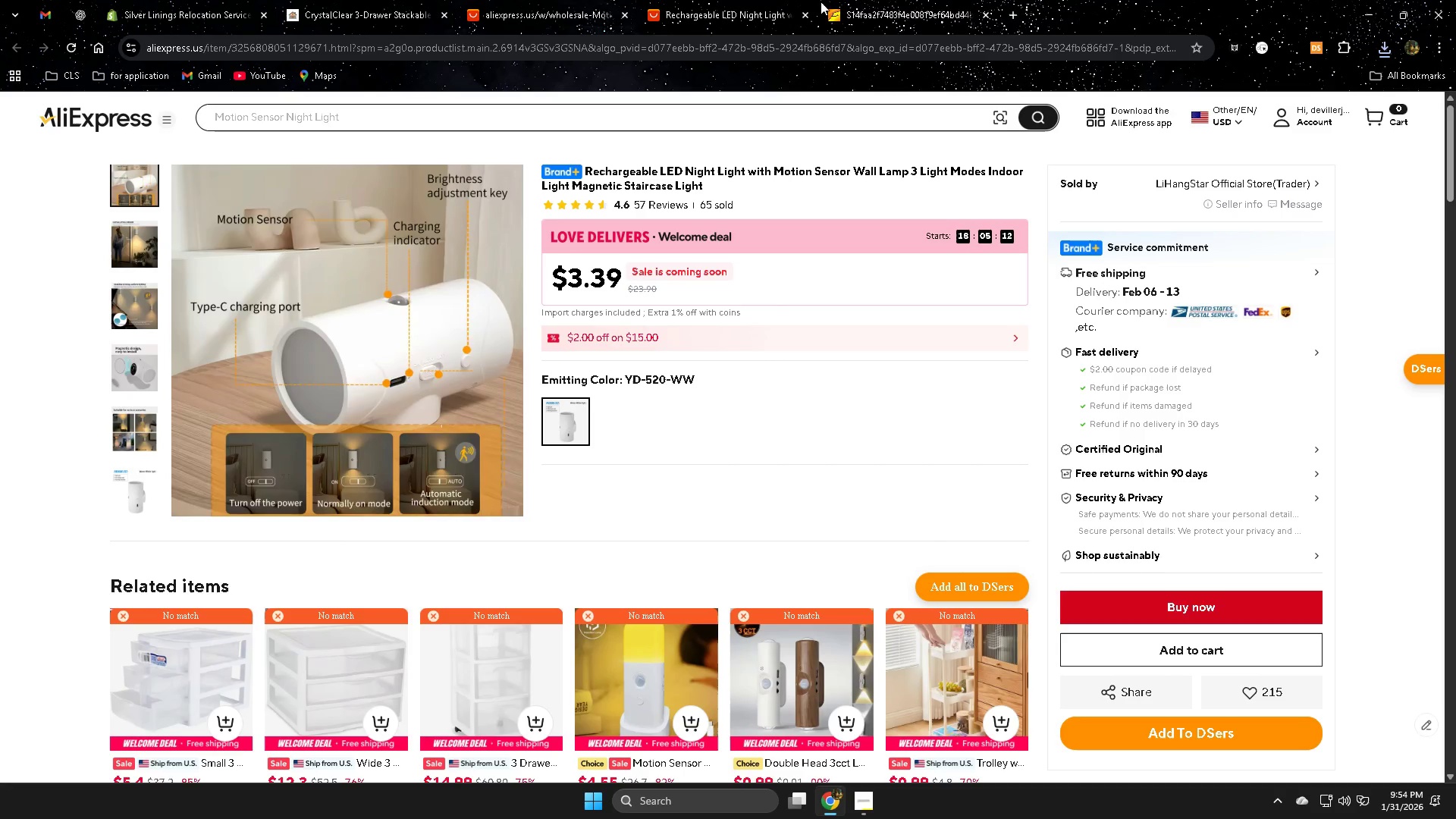 
left_click([883, 2])
 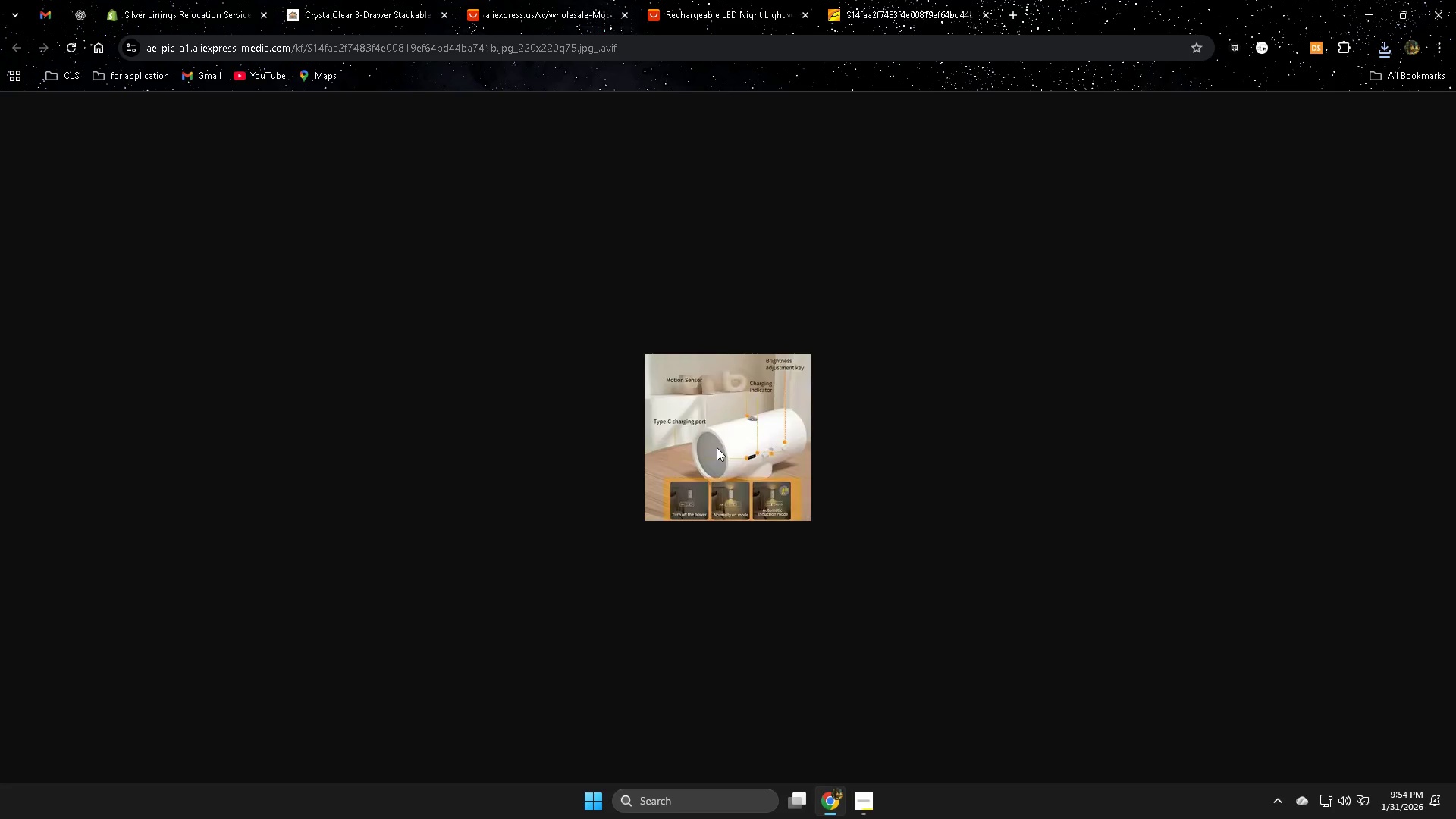 
right_click([682, 407])
 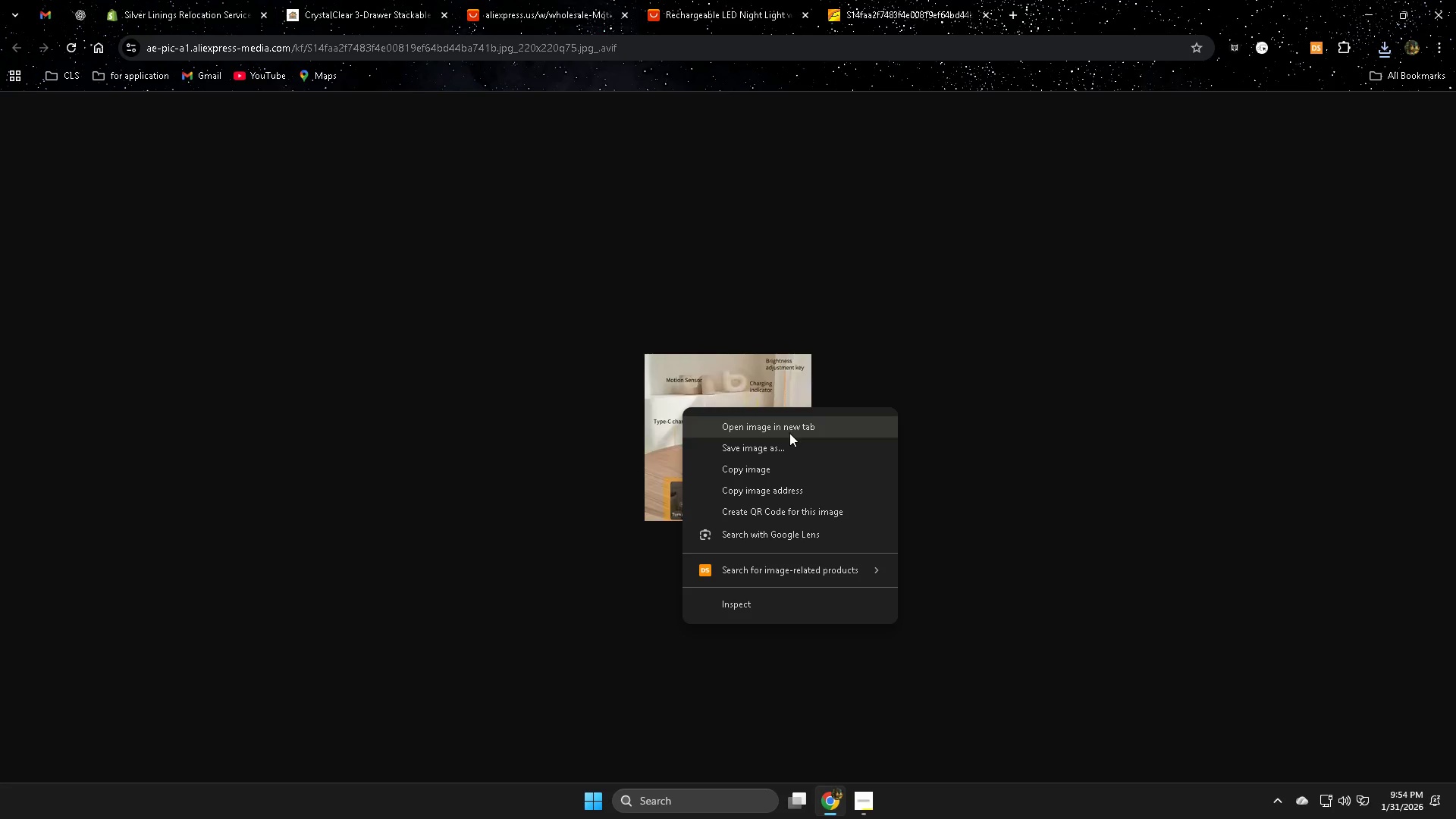 
left_click([783, 447])
 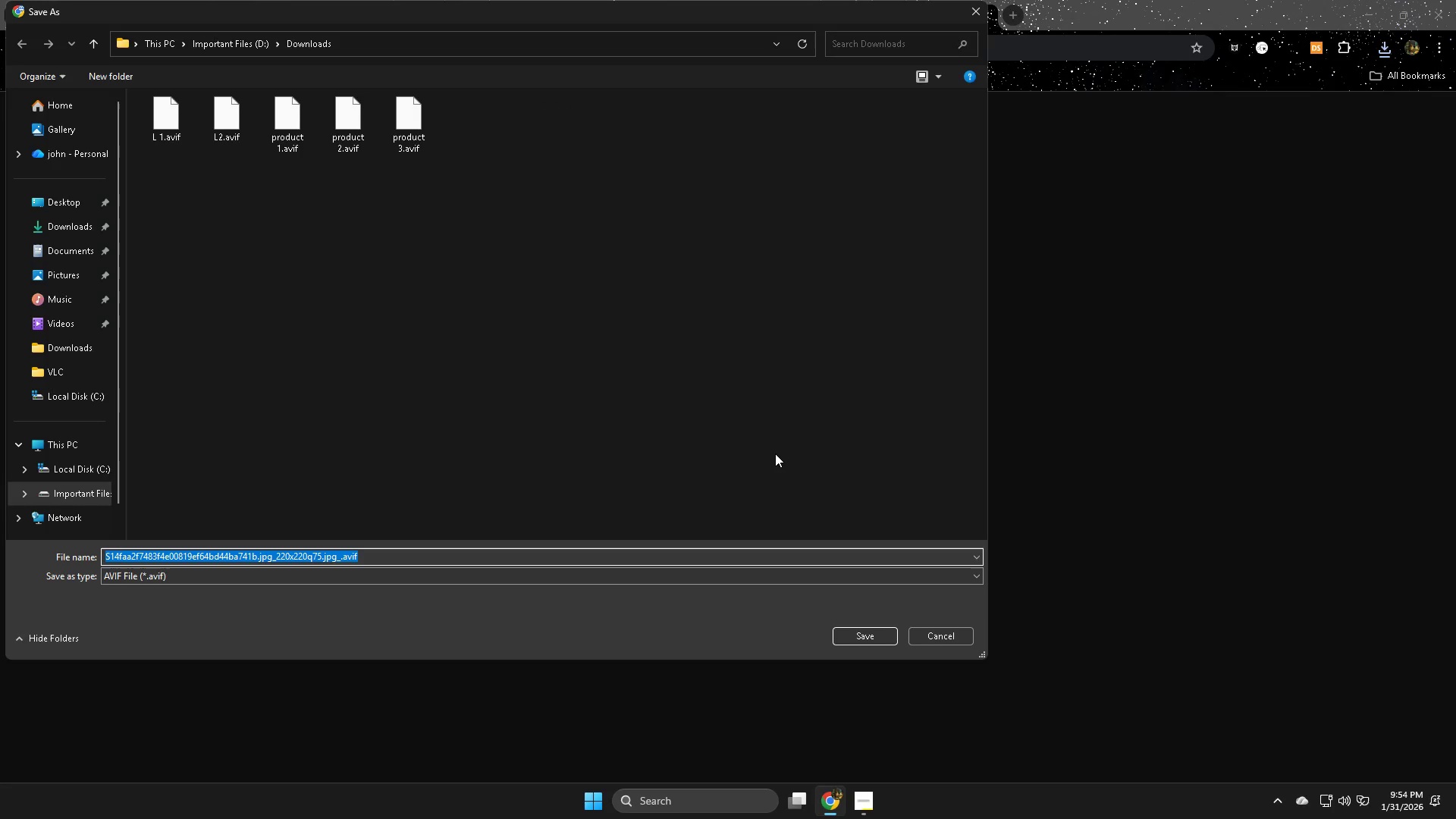 
type(L3)
 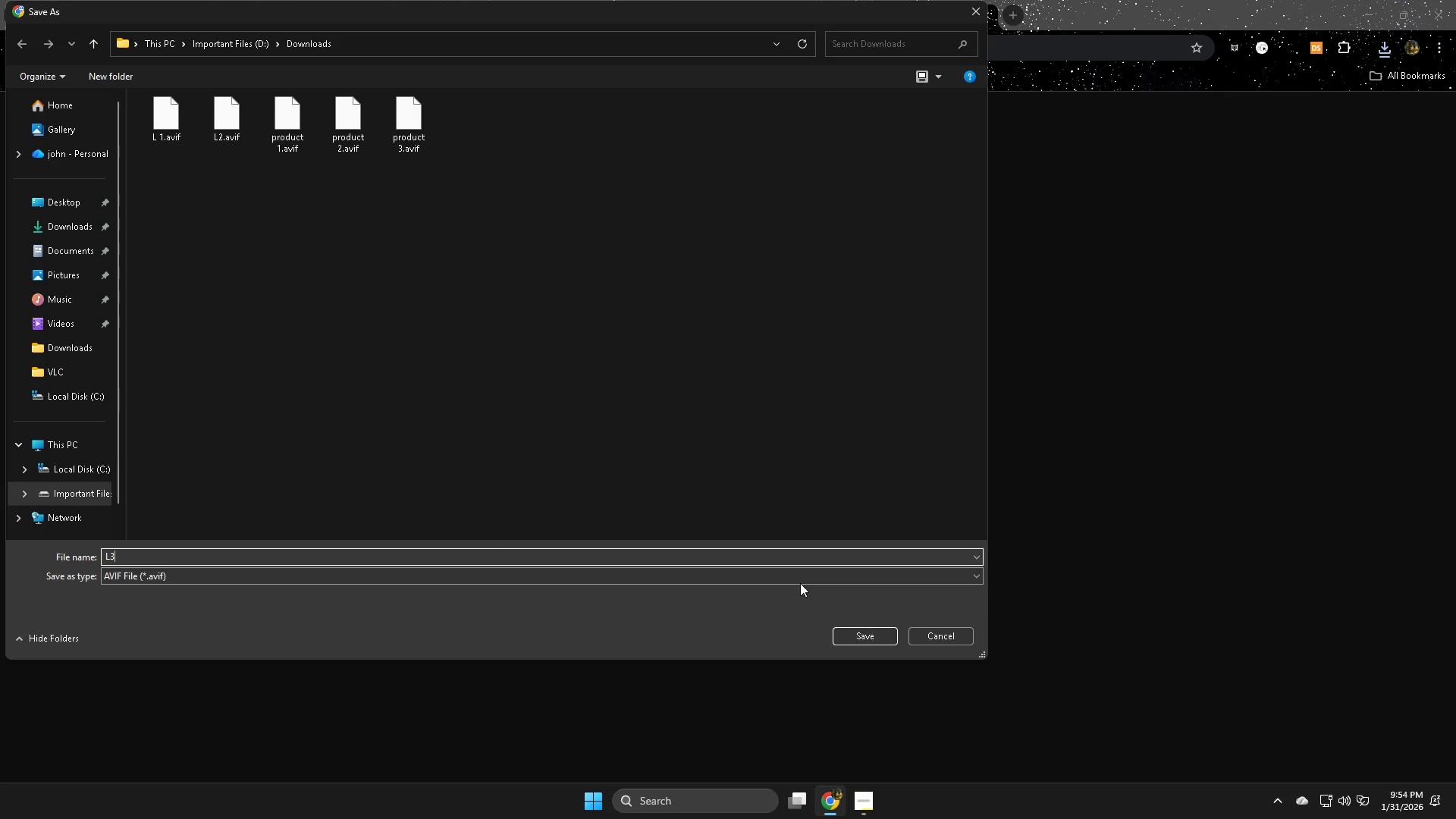 
left_click([860, 633])
 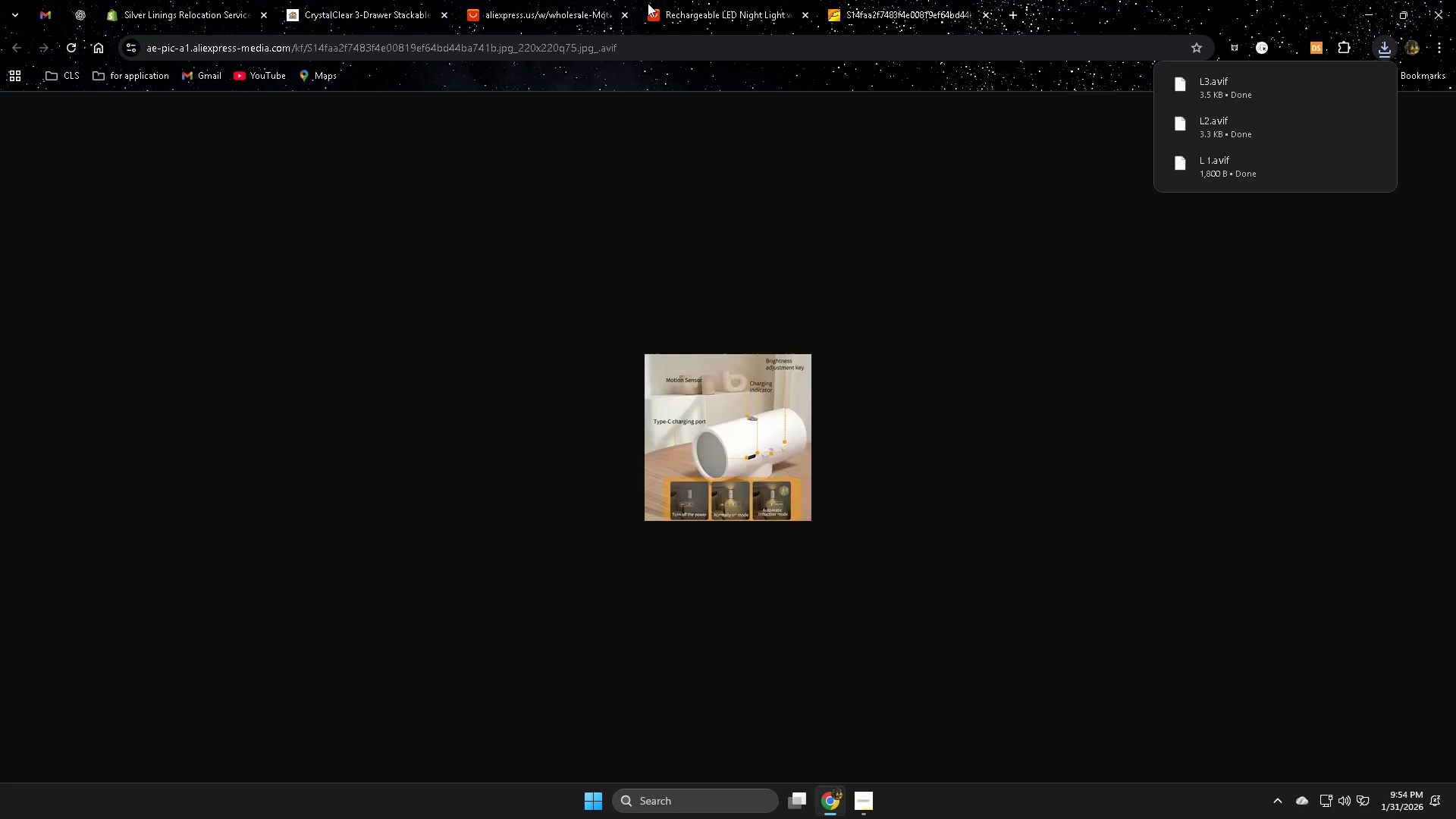 
left_click([158, 0])
 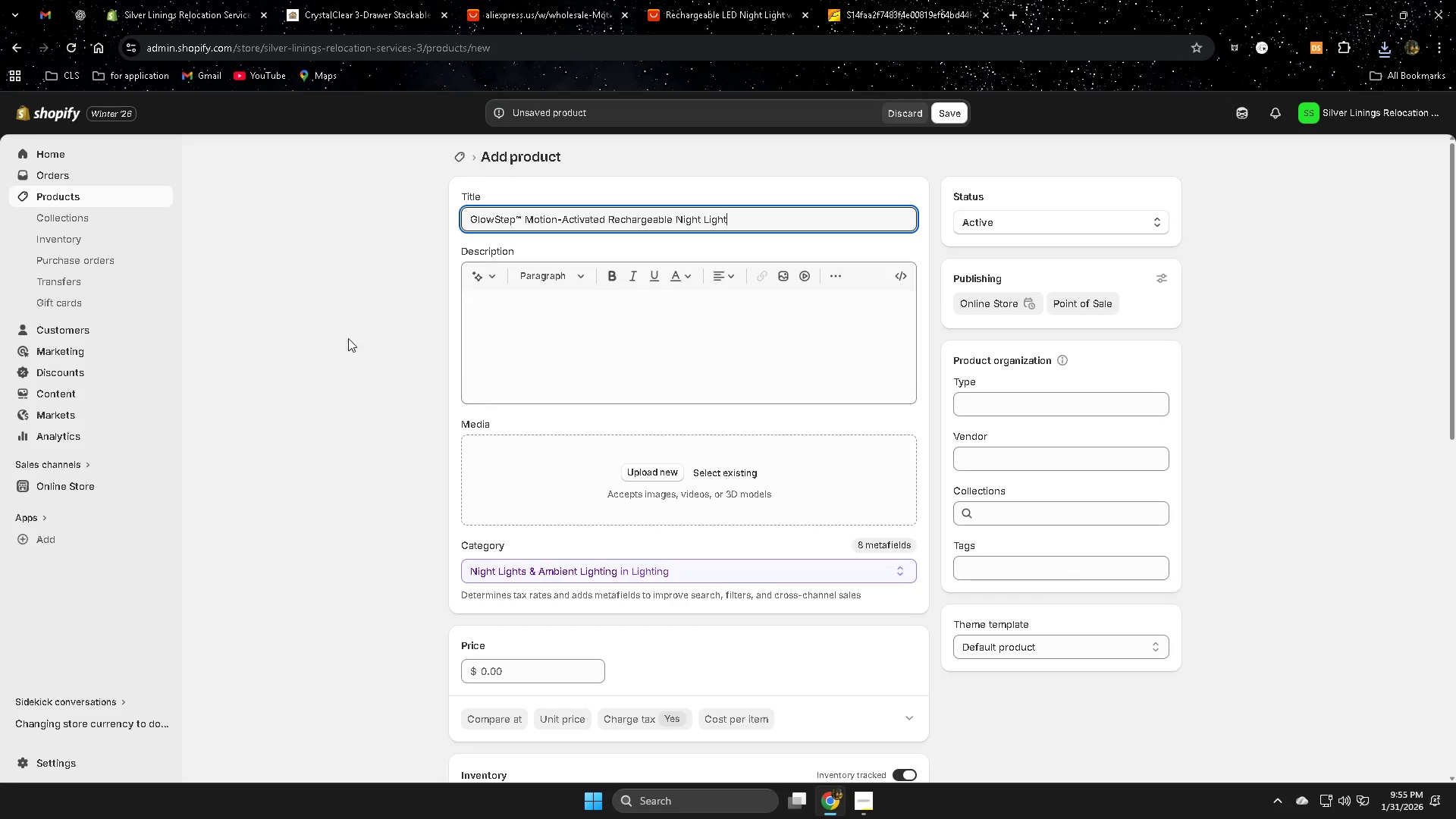 
left_click([400, 310])
 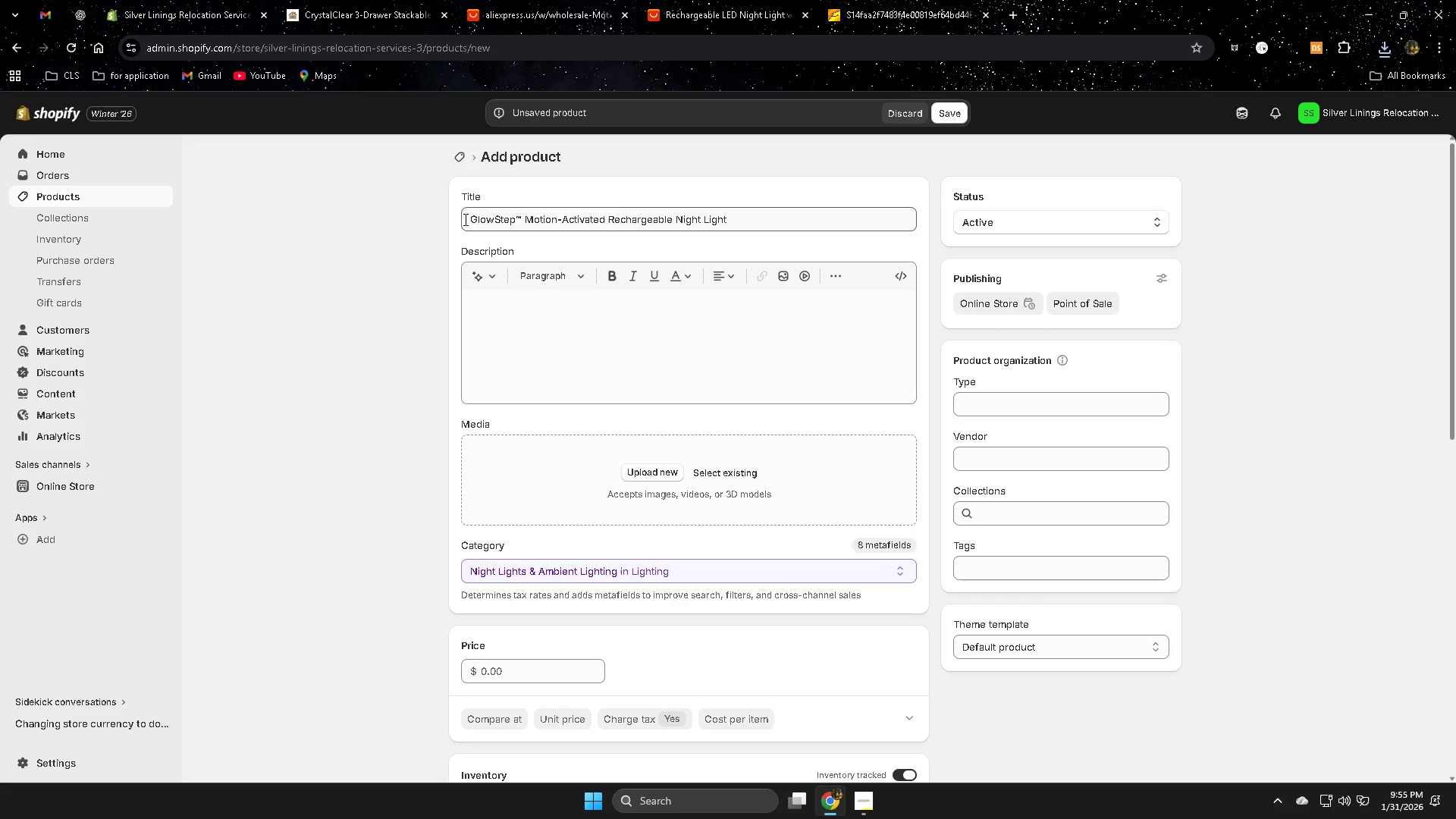 
left_click([474, 219])
 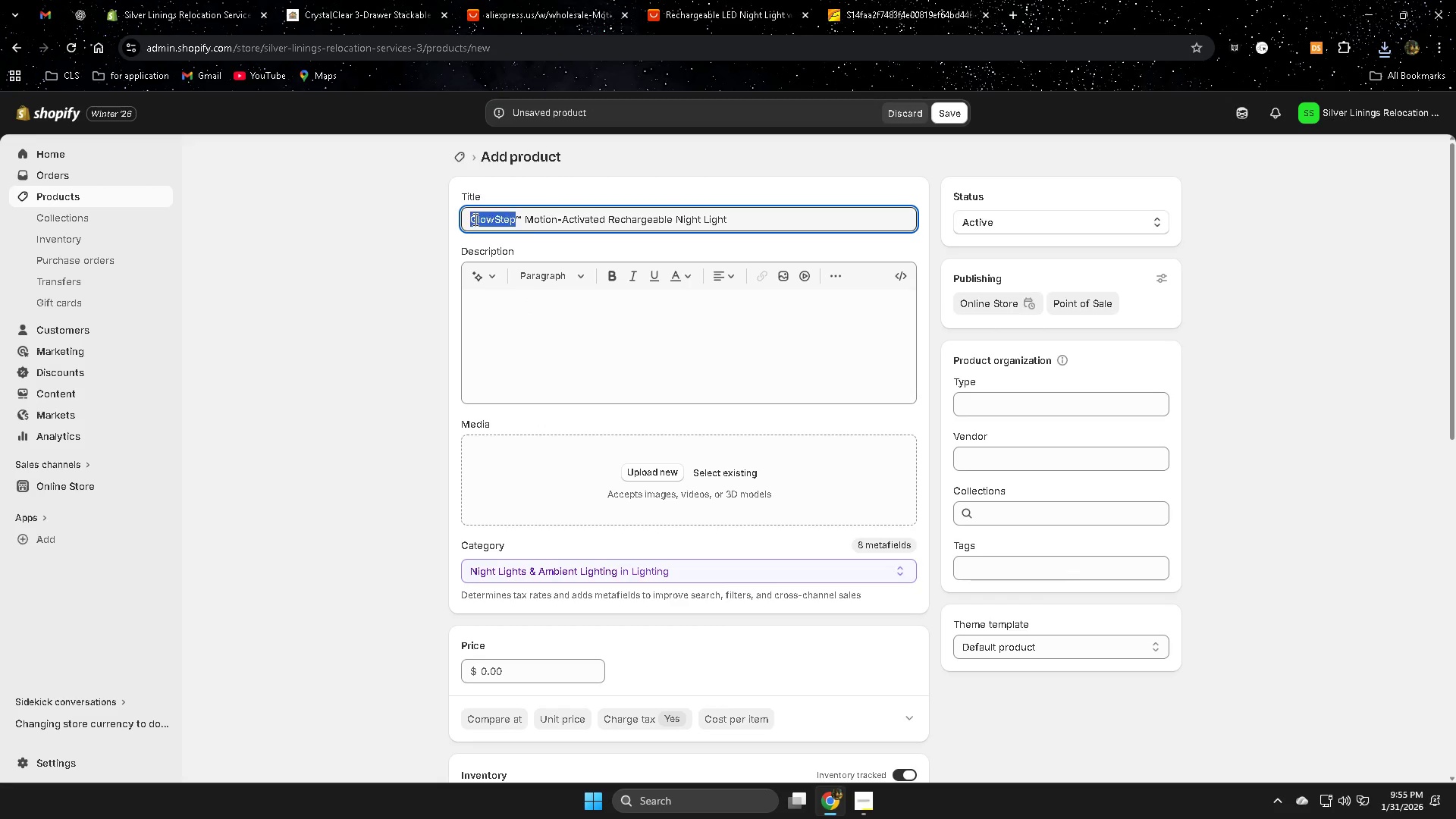 
left_click_drag(start_coordinate=[474, 219], to_coordinate=[726, 224])
 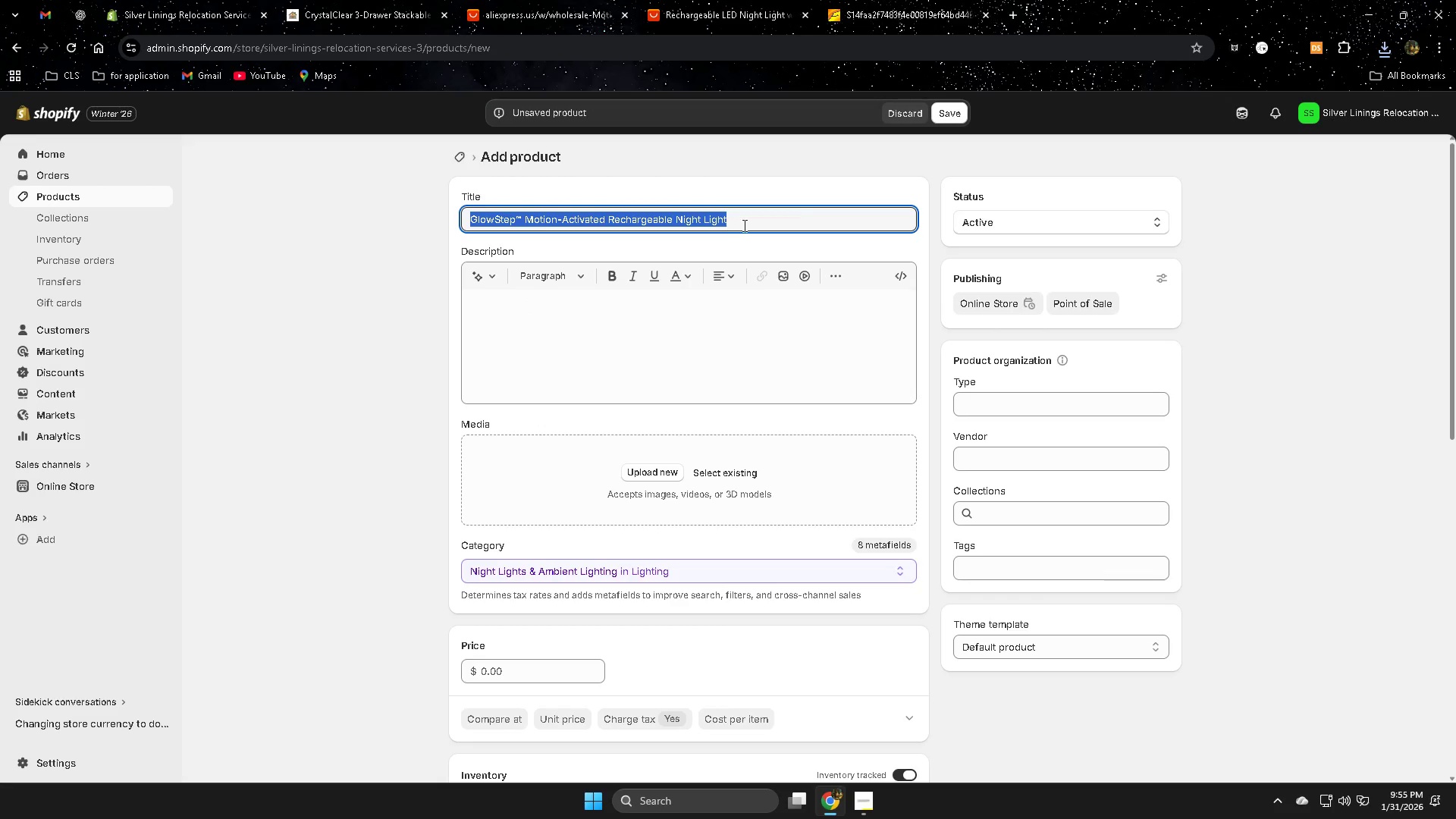 
key(Control+C)
 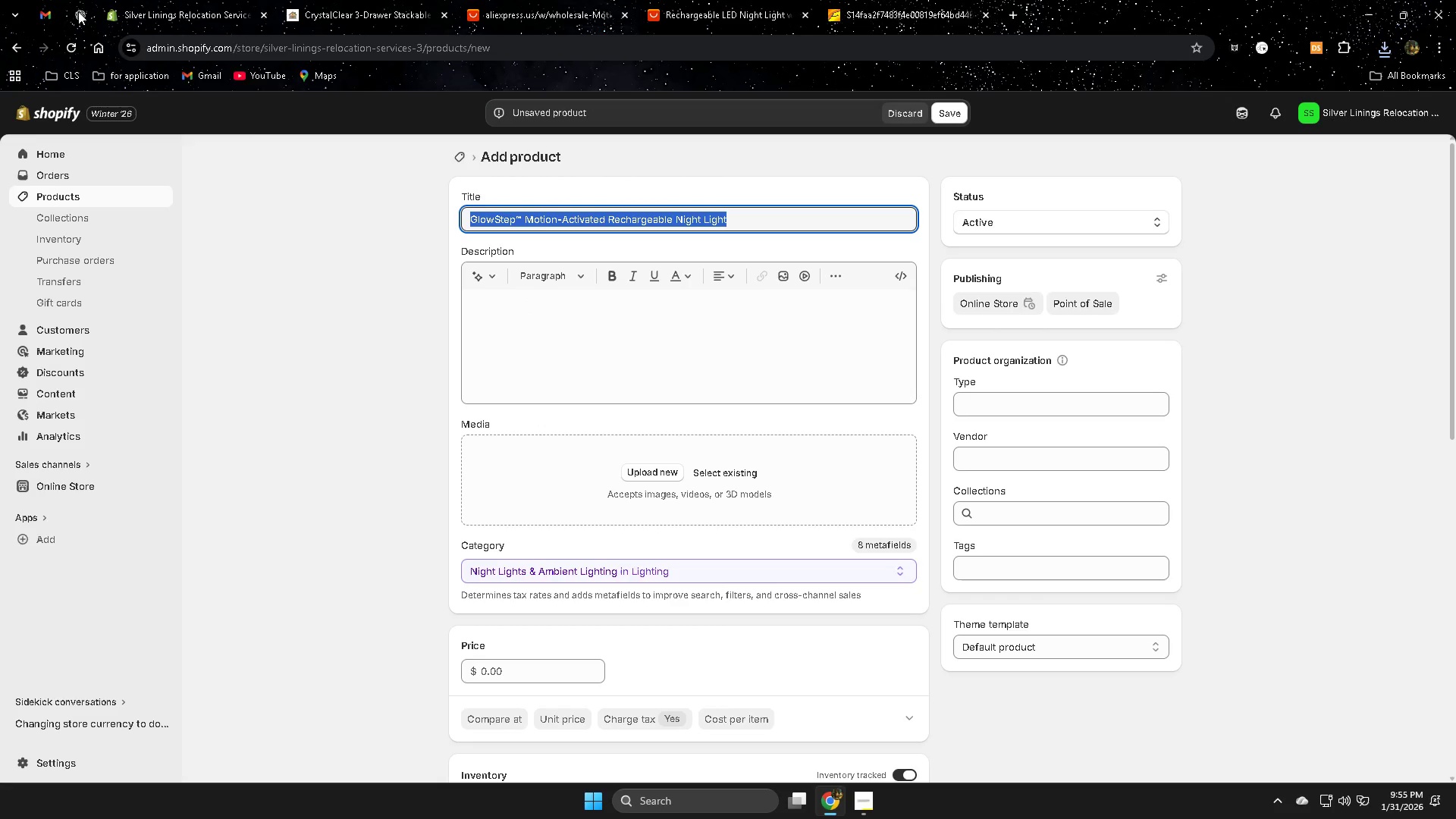 
left_click([78, 11])
 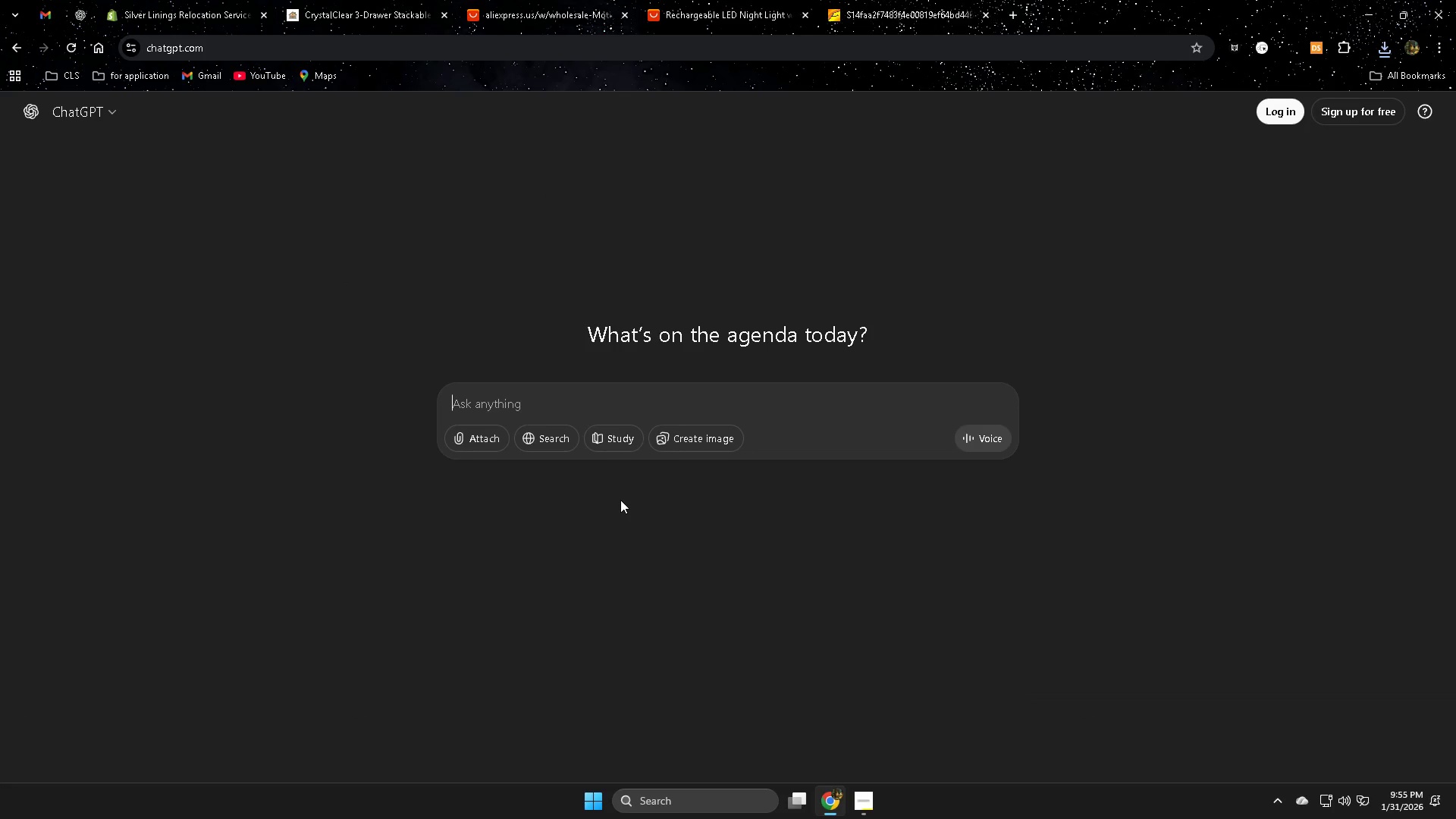 
wait(5.41)
 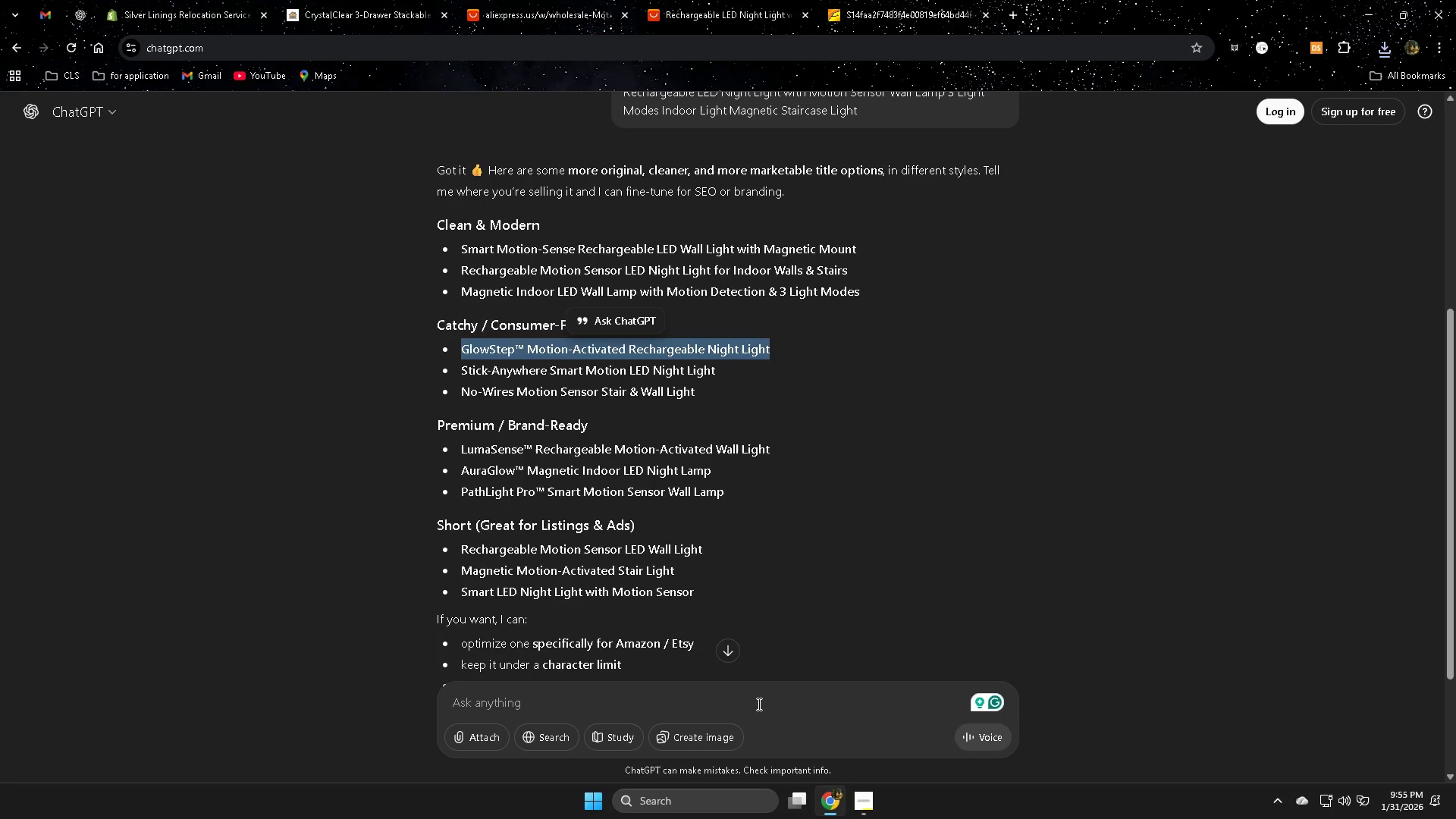 
left_click([860, 806])